 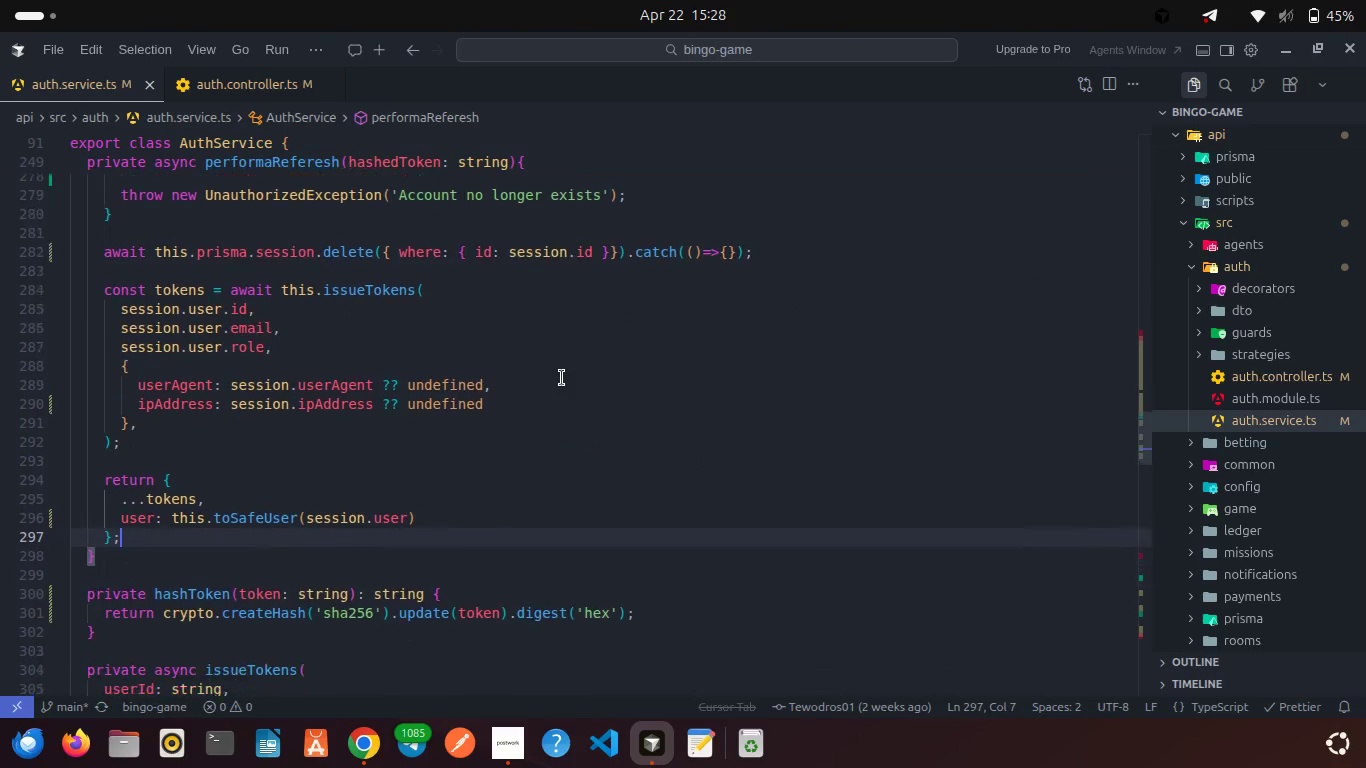 
scroll: coordinate [562, 378], scroll_direction: down, amount: 5.0
 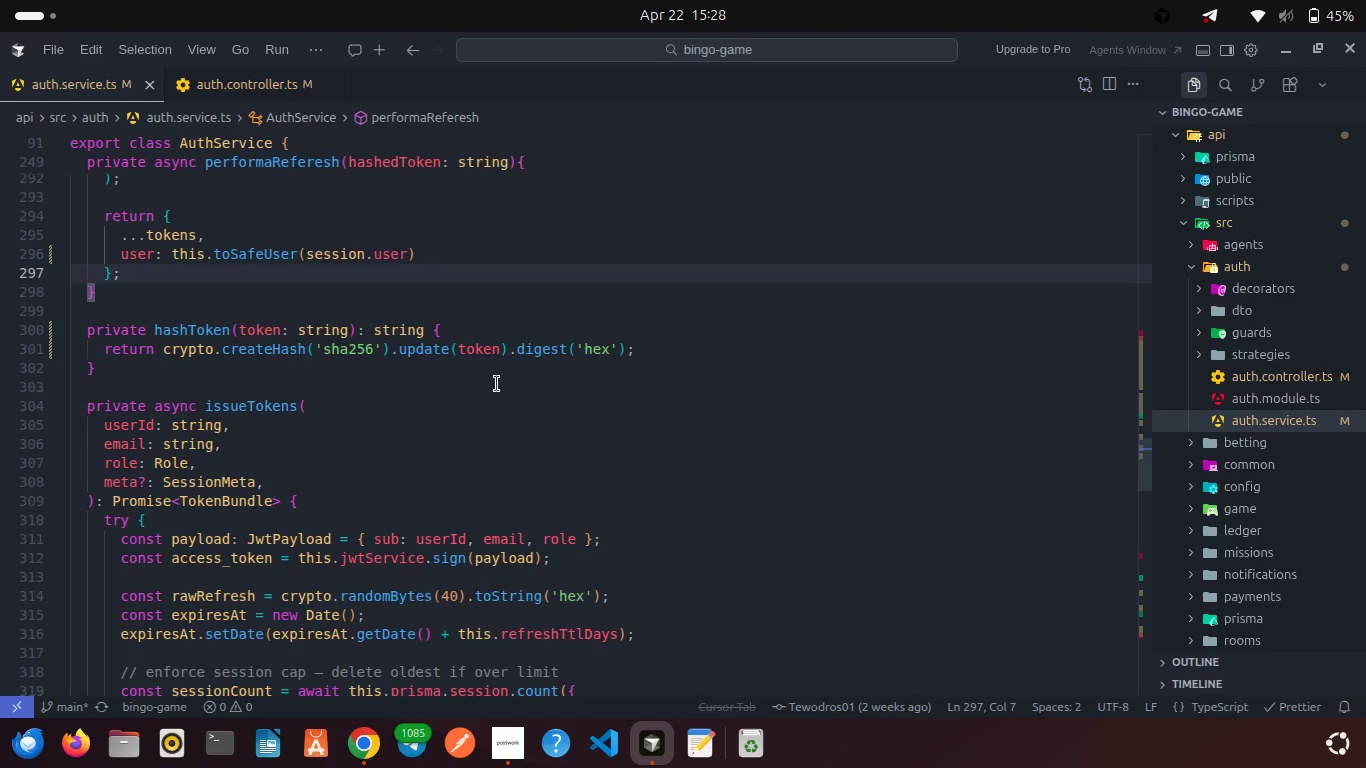 
scroll: coordinate [497, 384], scroll_direction: up, amount: 5.0
 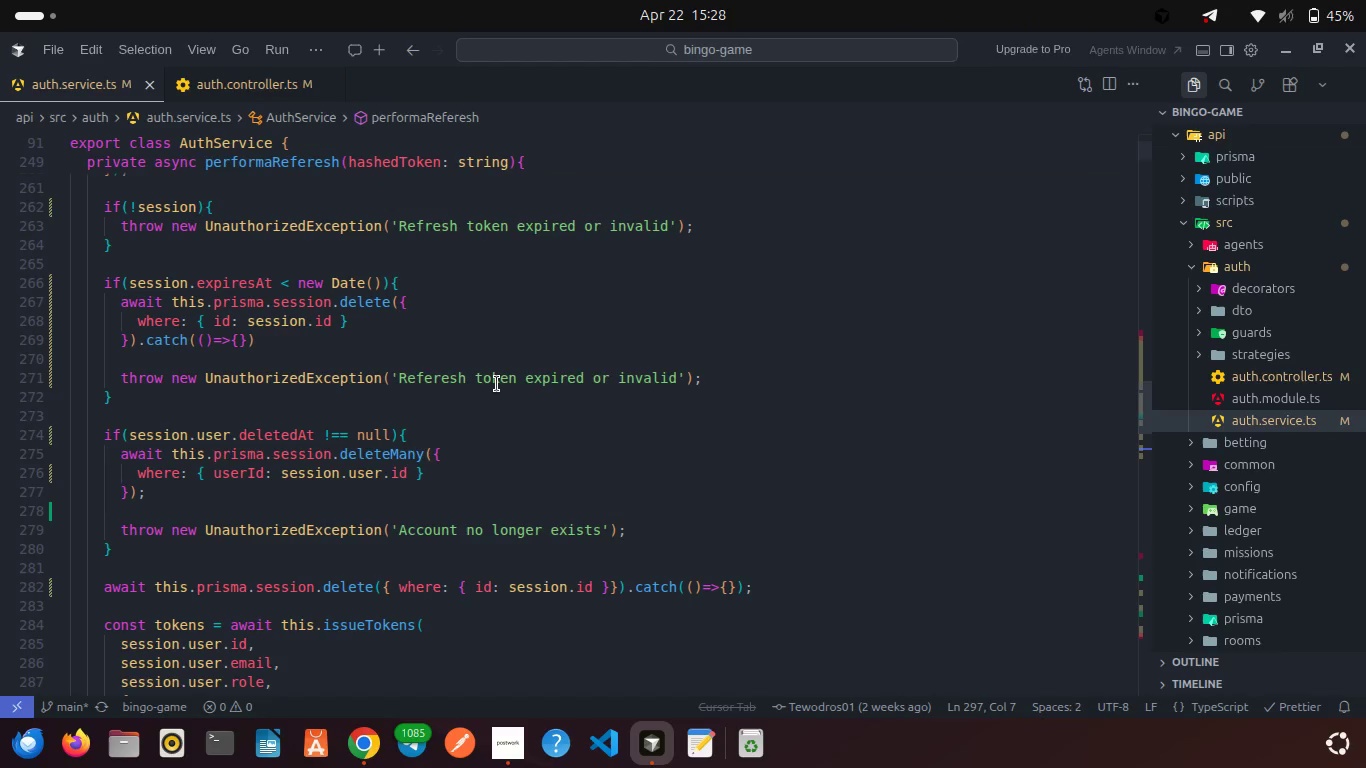 
scroll: coordinate [497, 384], scroll_direction: down, amount: 2.0
 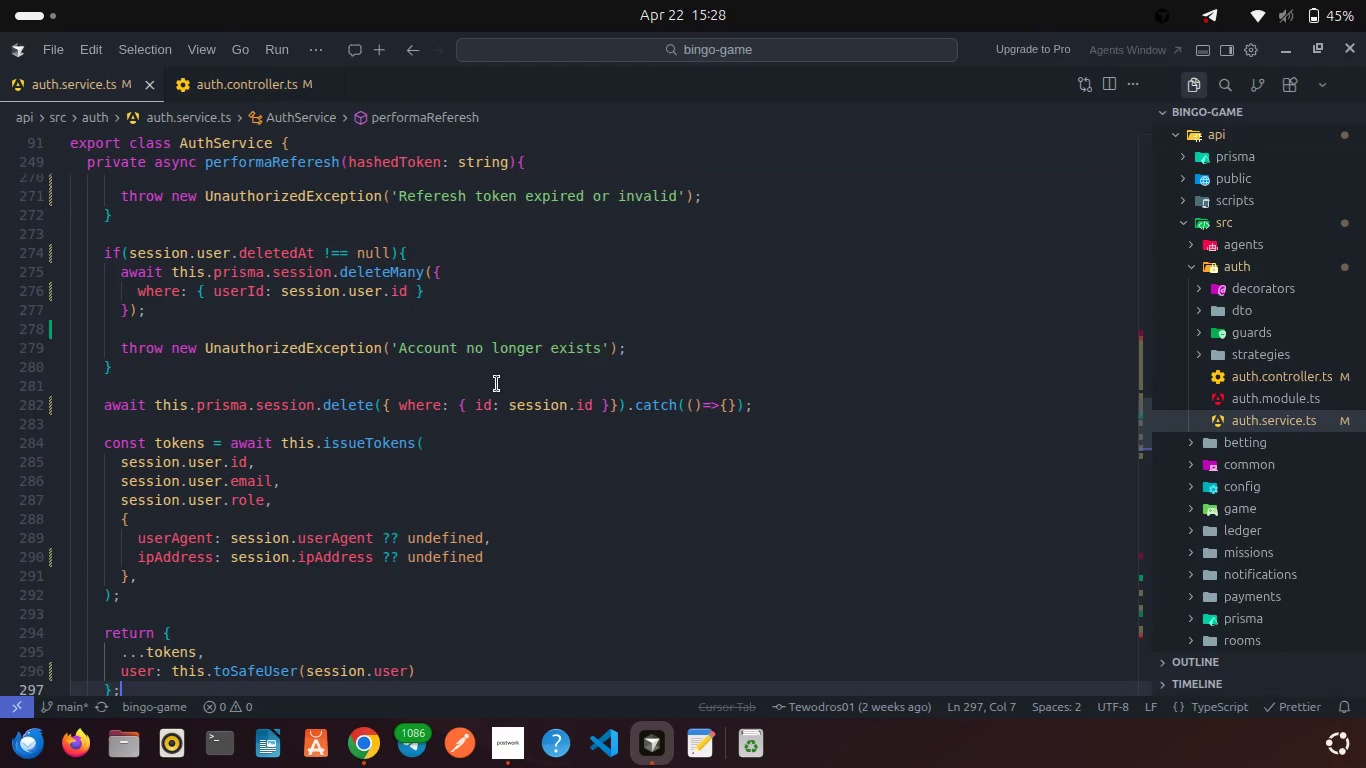 
scroll: coordinate [497, 384], scroll_direction: up, amount: 11.0
 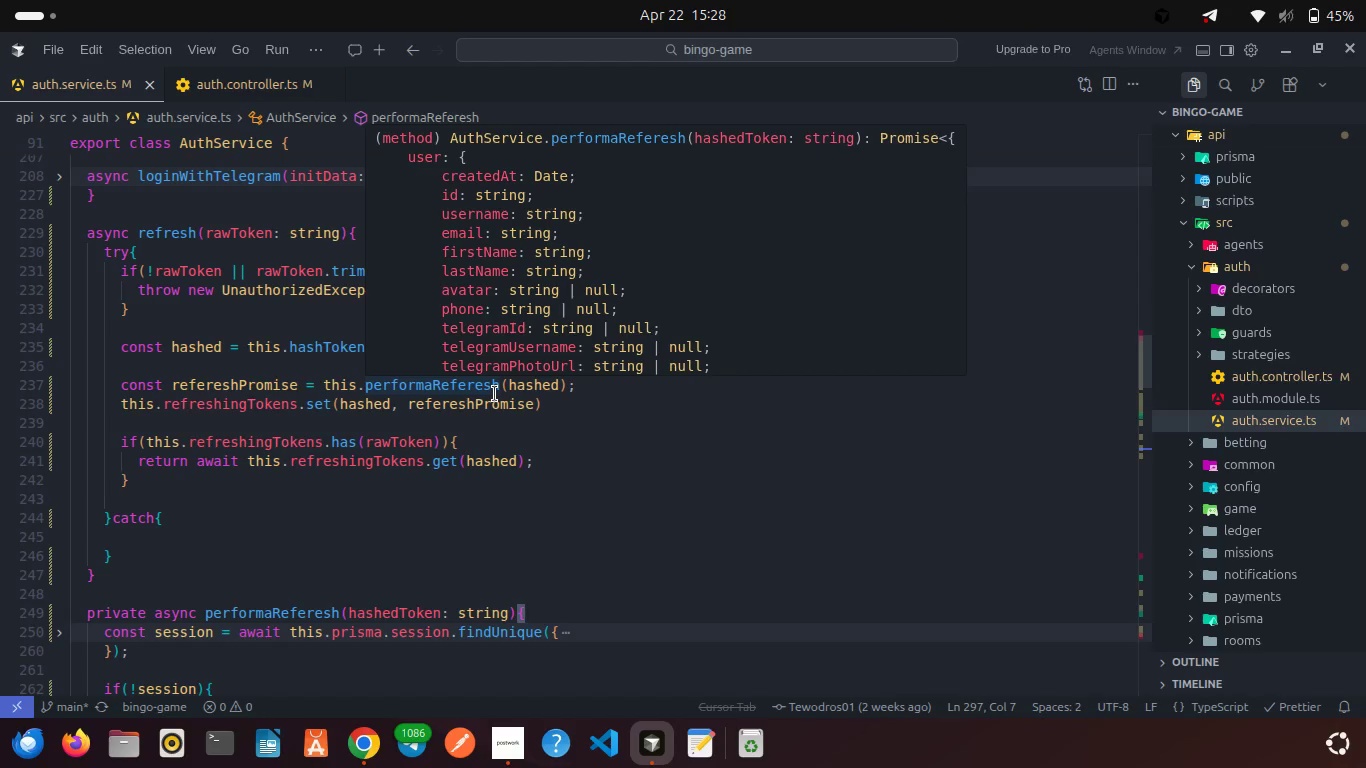 
wait(5.35)
 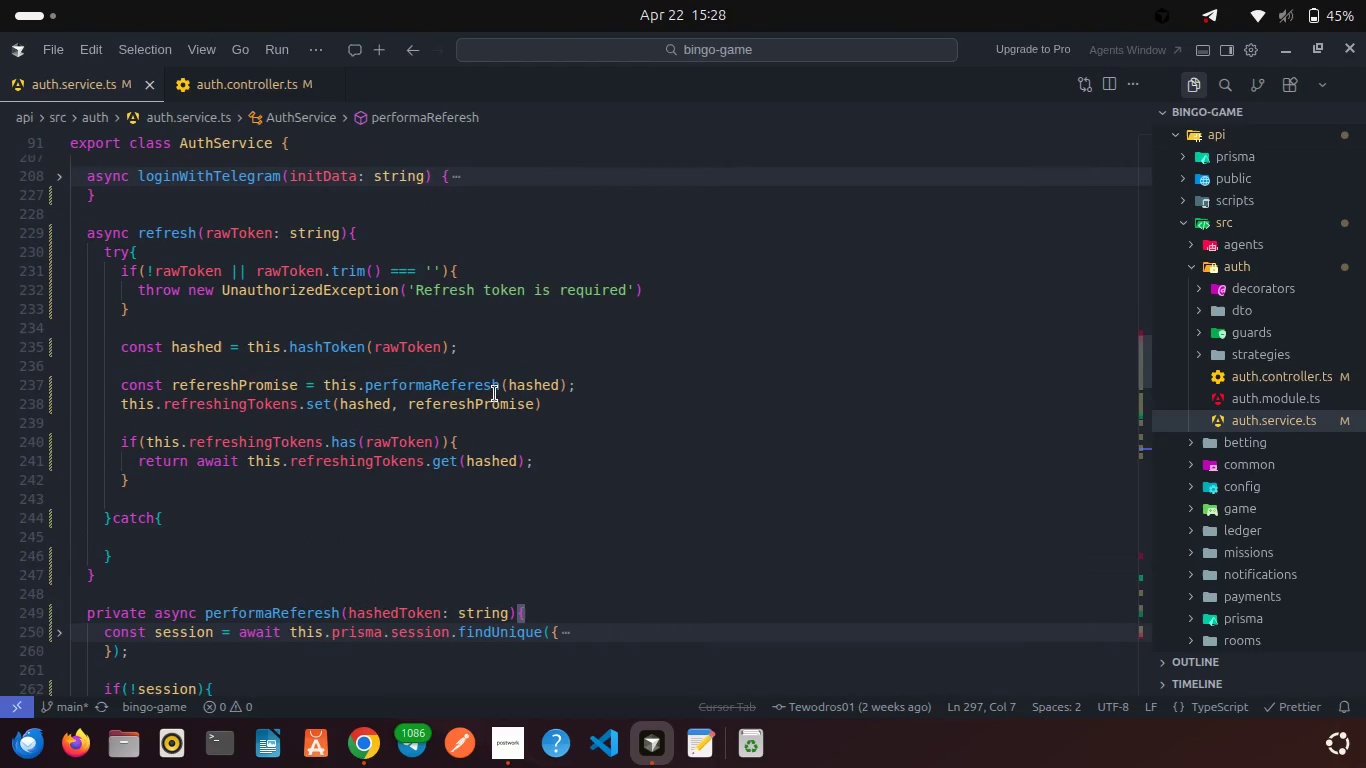 
scroll: coordinate [495, 394], scroll_direction: up, amount: 1.0
 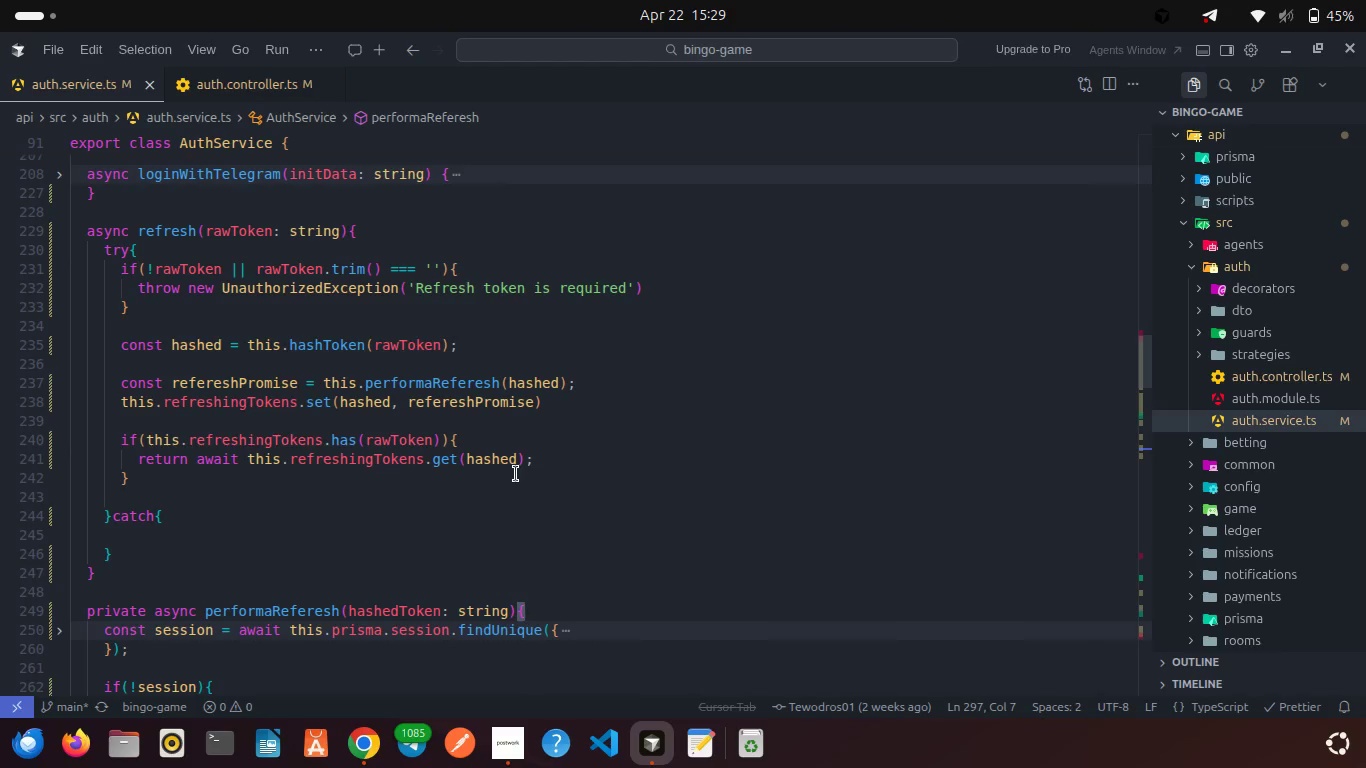 
wait(40.0)
 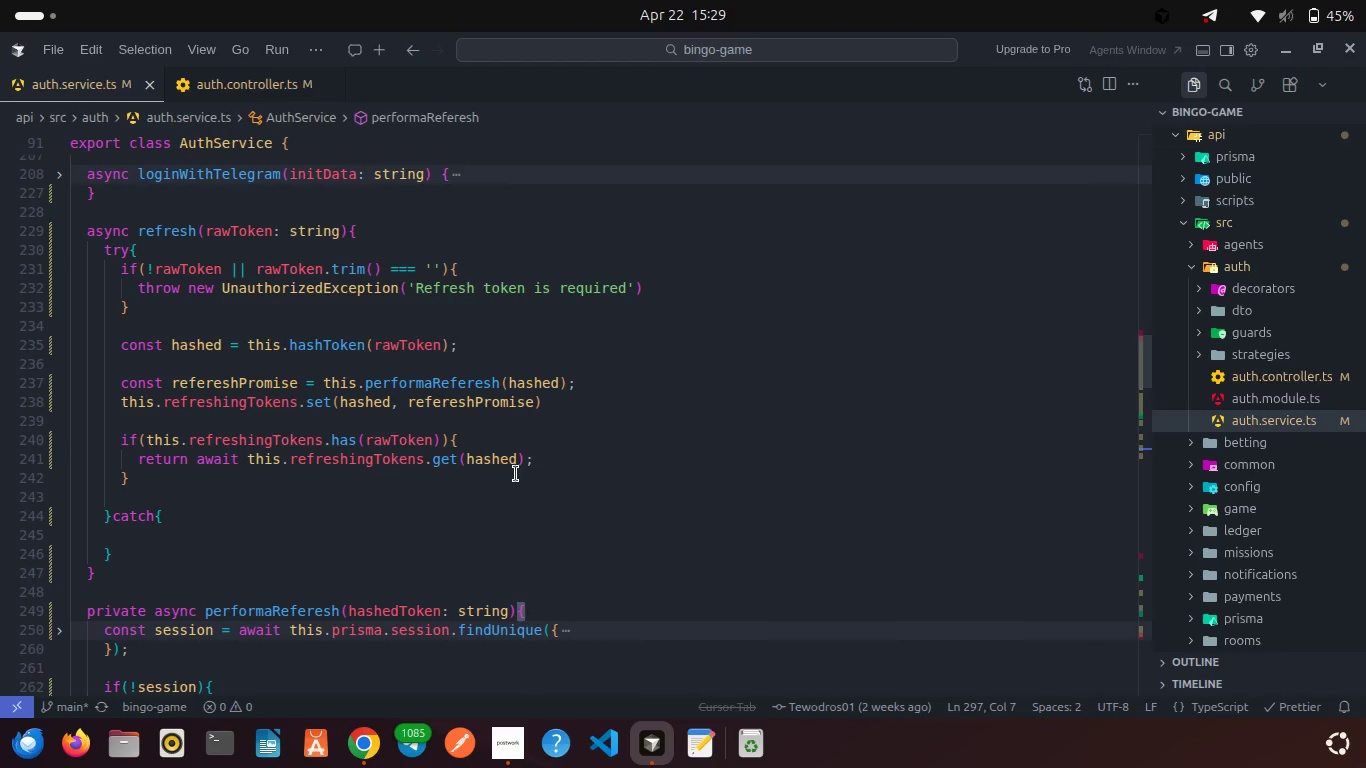 
scroll: coordinate [504, 460], scroll_direction: down, amount: 1.0
 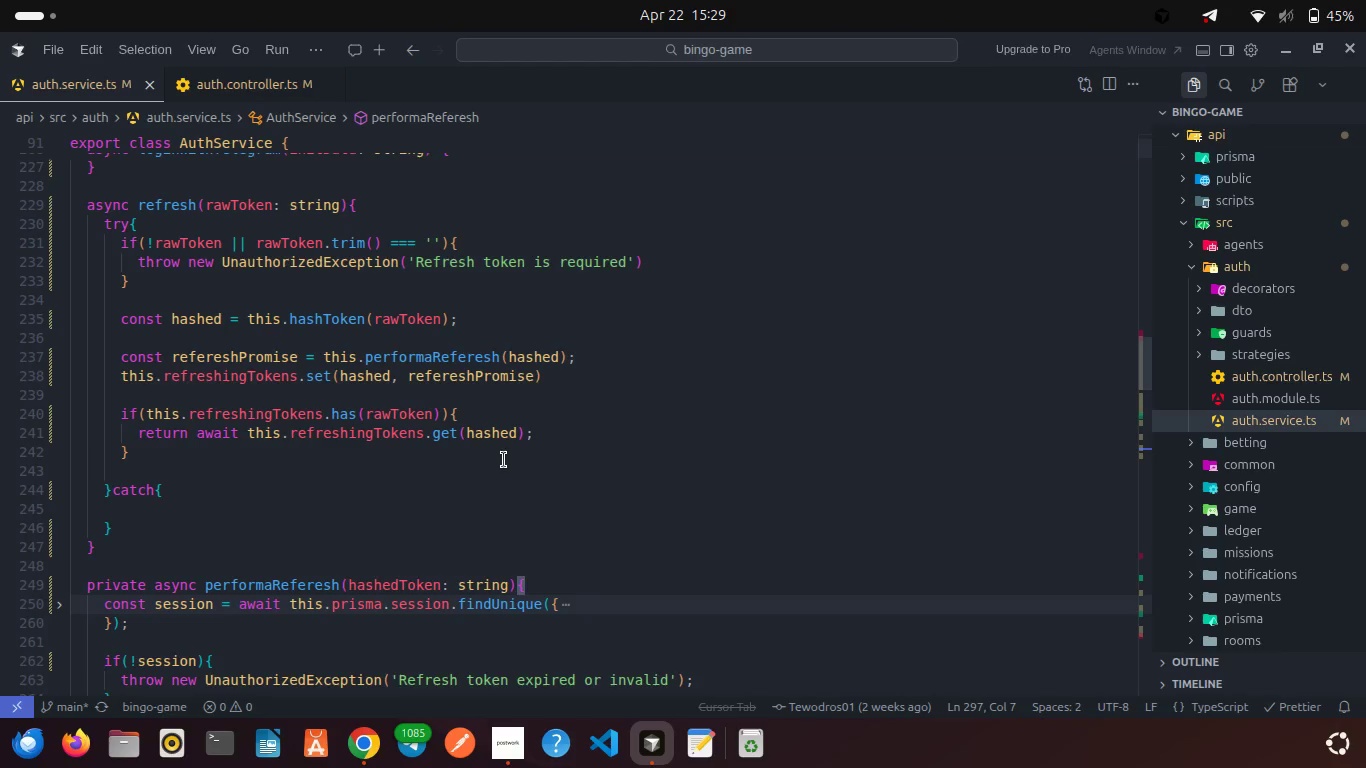 
wait(19.27)
 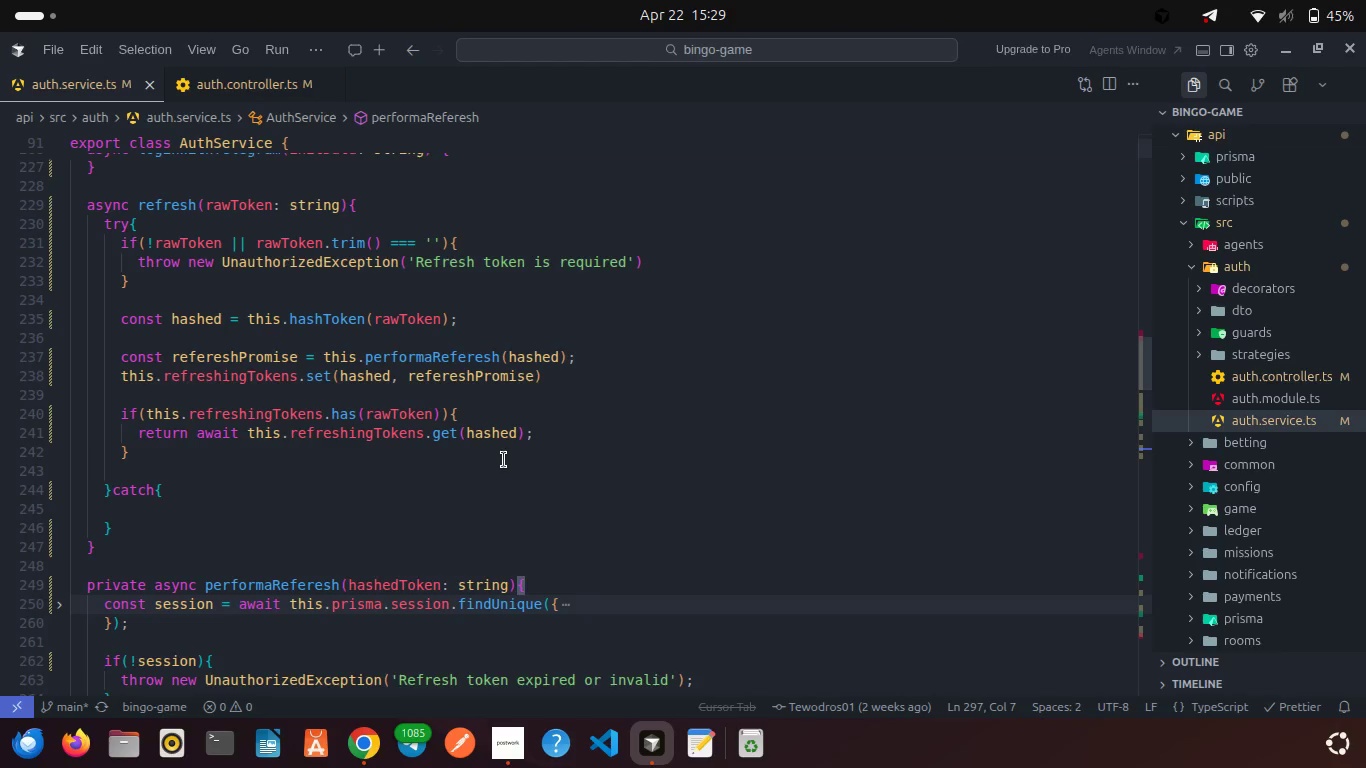 
scroll: coordinate [475, 500], scroll_direction: up, amount: 2.0
 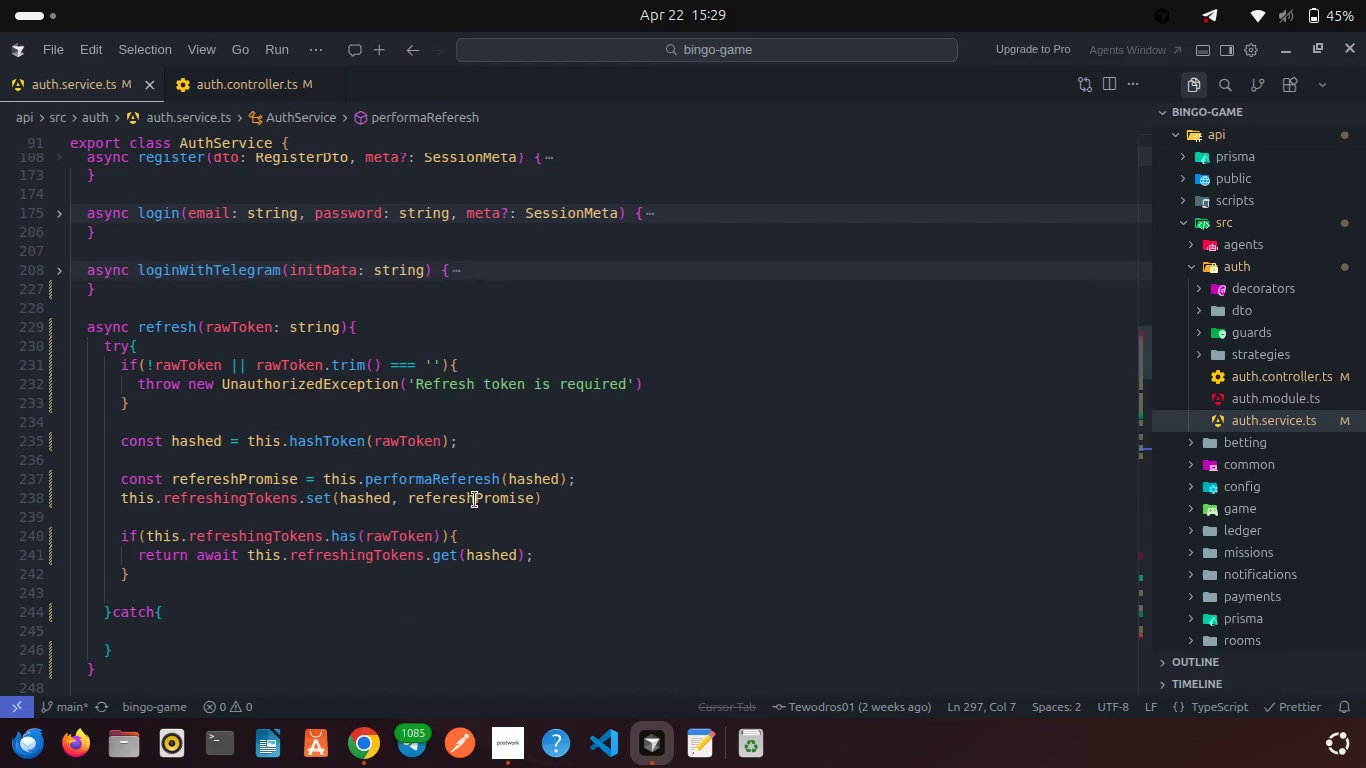 
scroll: coordinate [434, 433], scroll_direction: down, amount: 1.0
 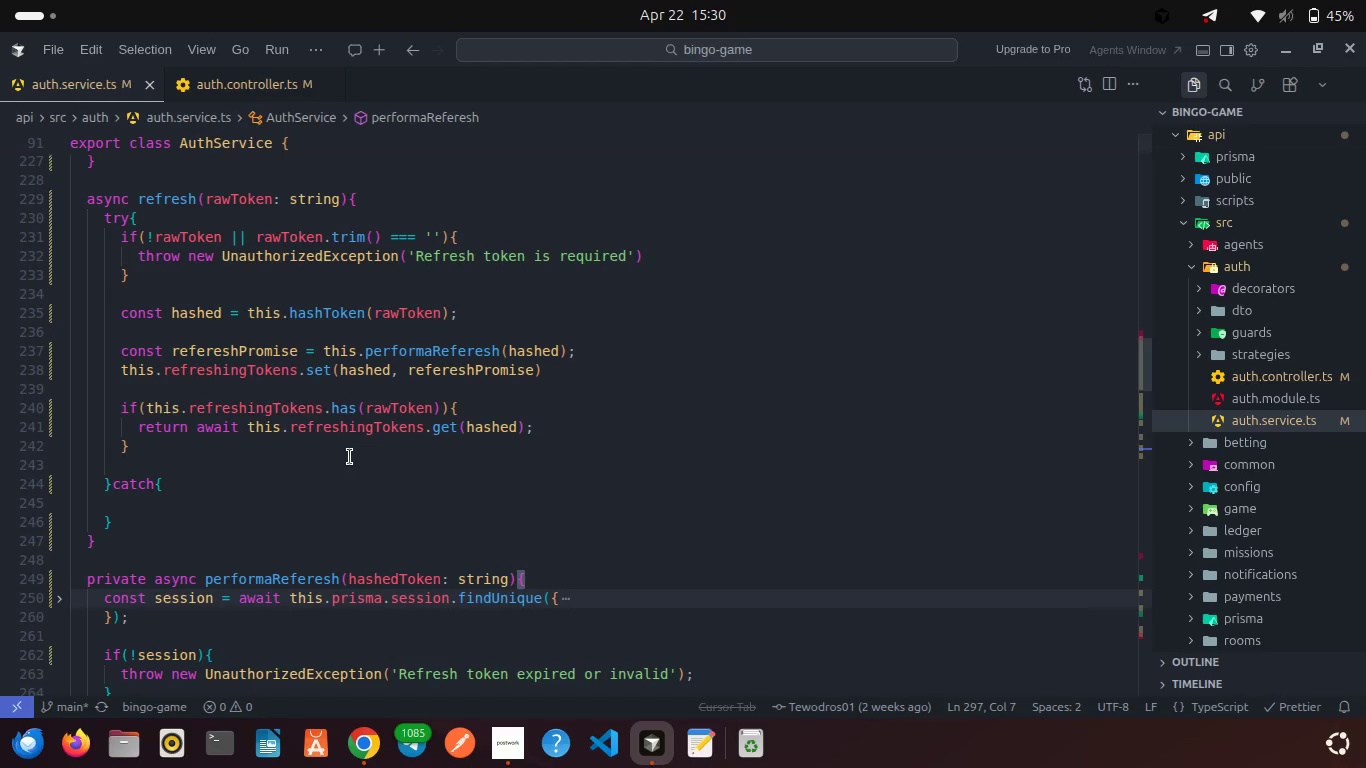 
wait(5.01)
 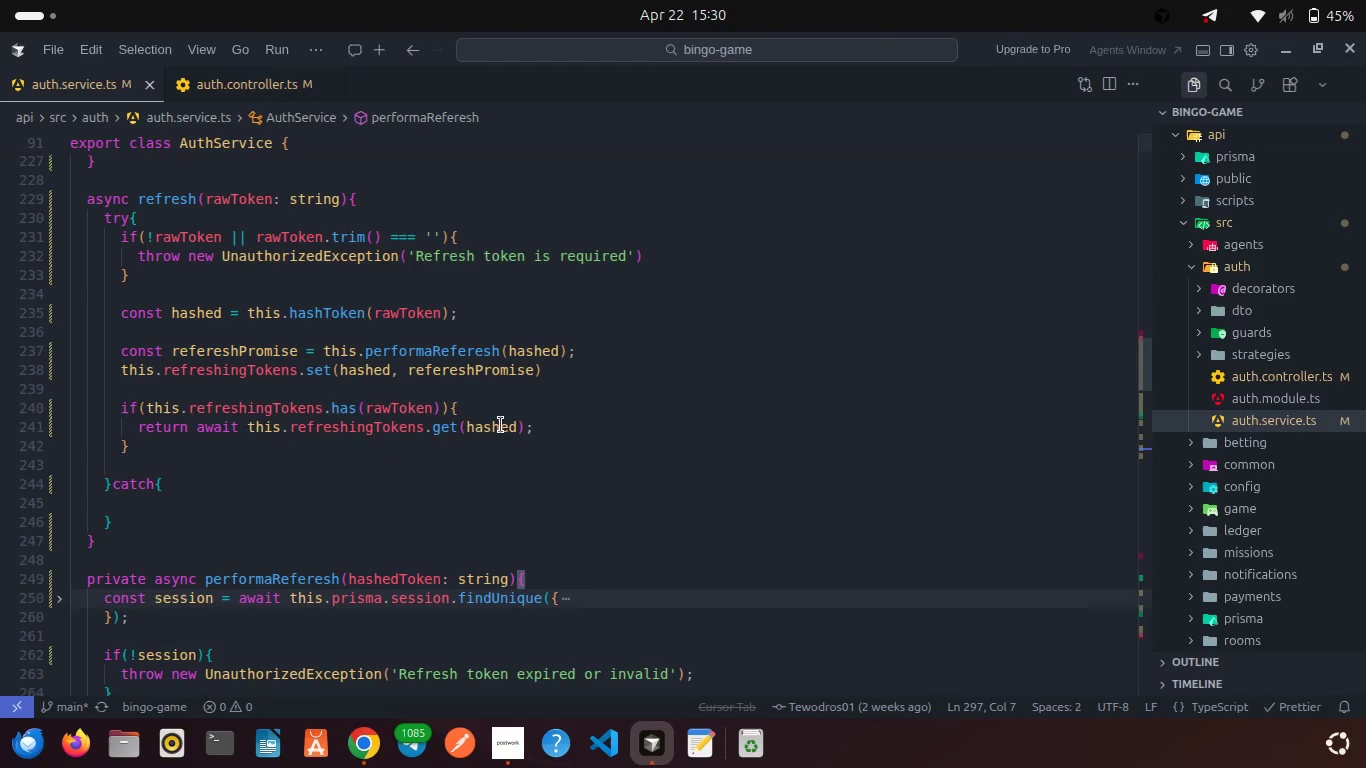 
left_click([317, 460])
 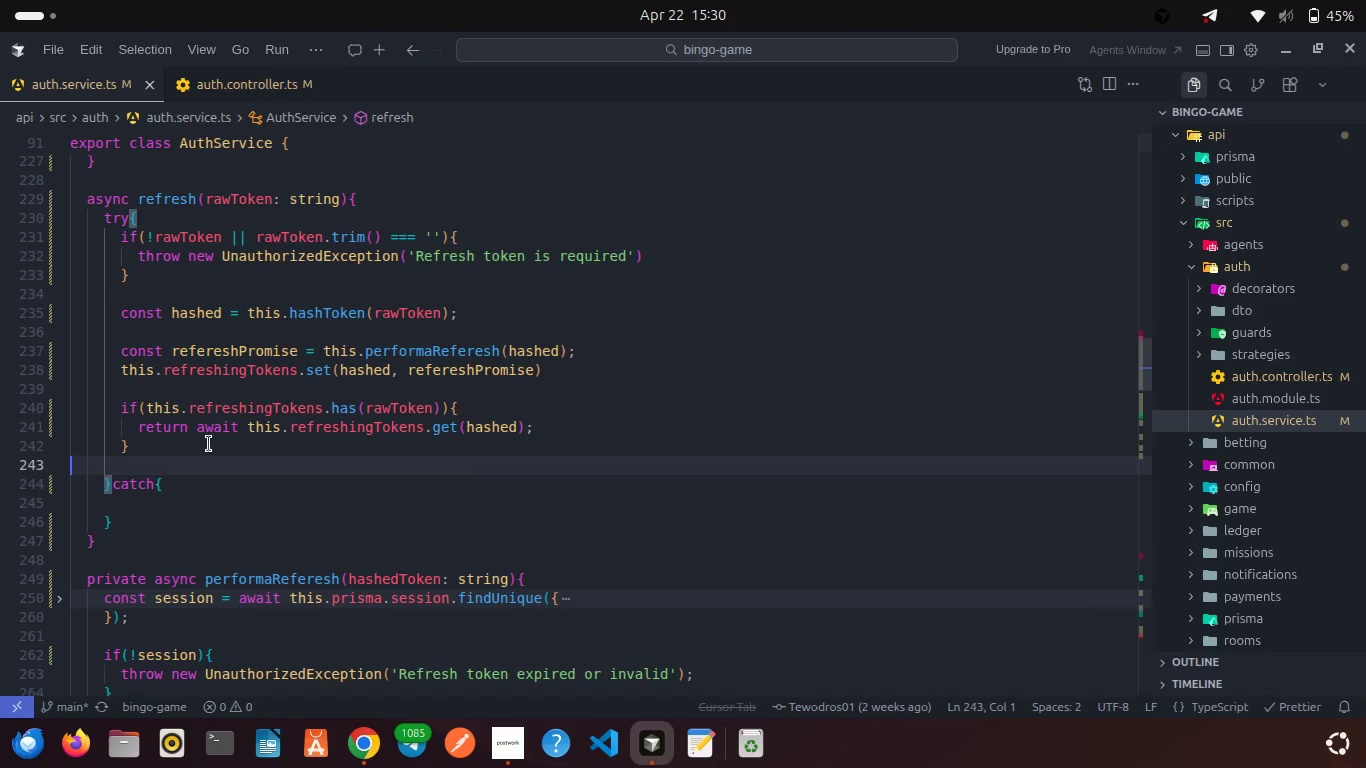 
left_click([209, 444])
 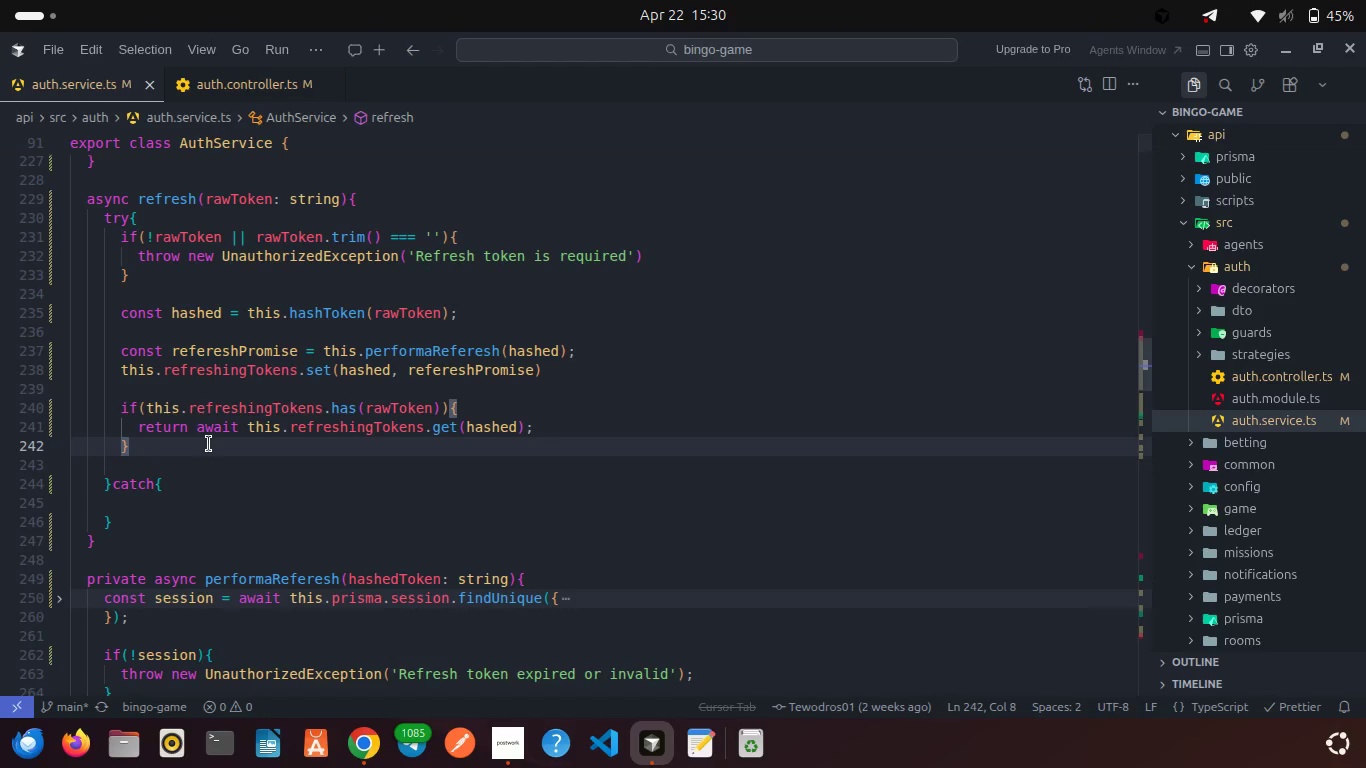 
wait(9.38)
 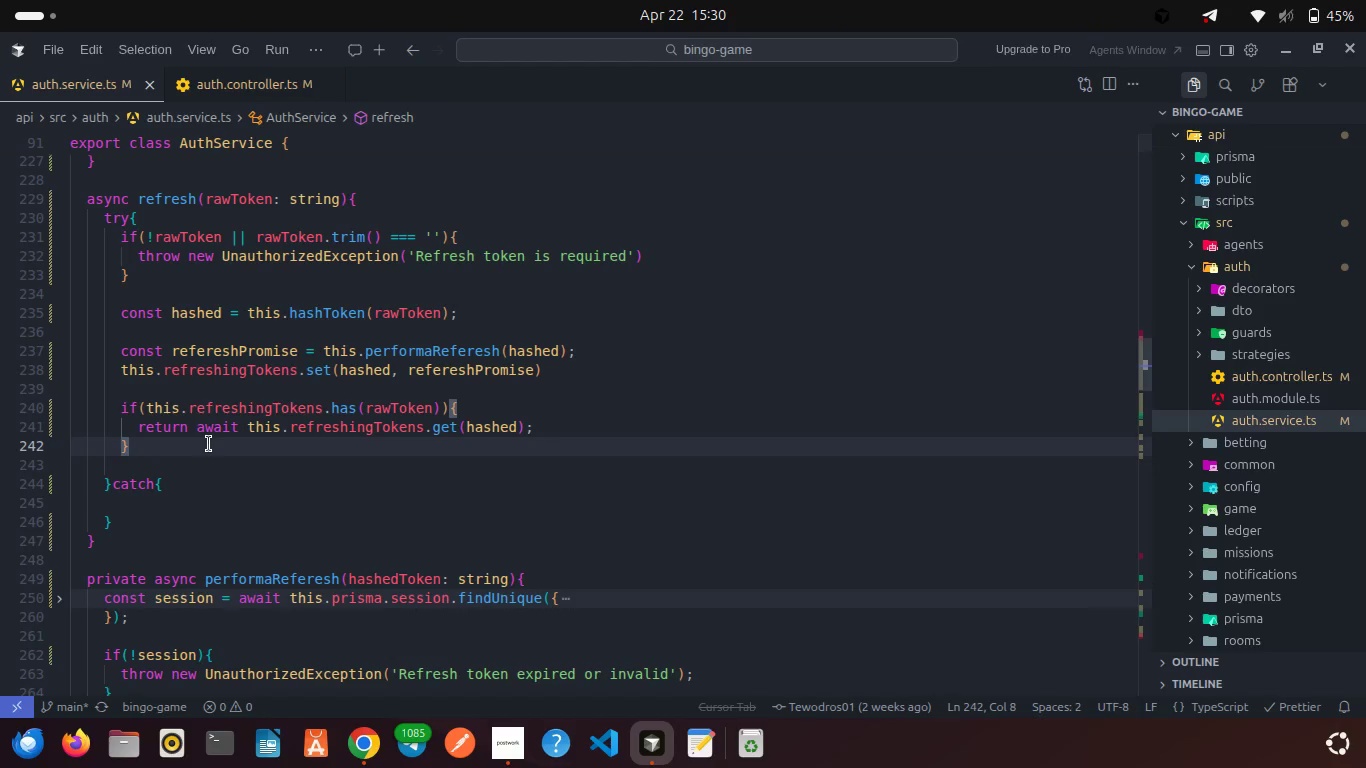 
scroll: coordinate [209, 444], scroll_direction: down, amount: 1.0
 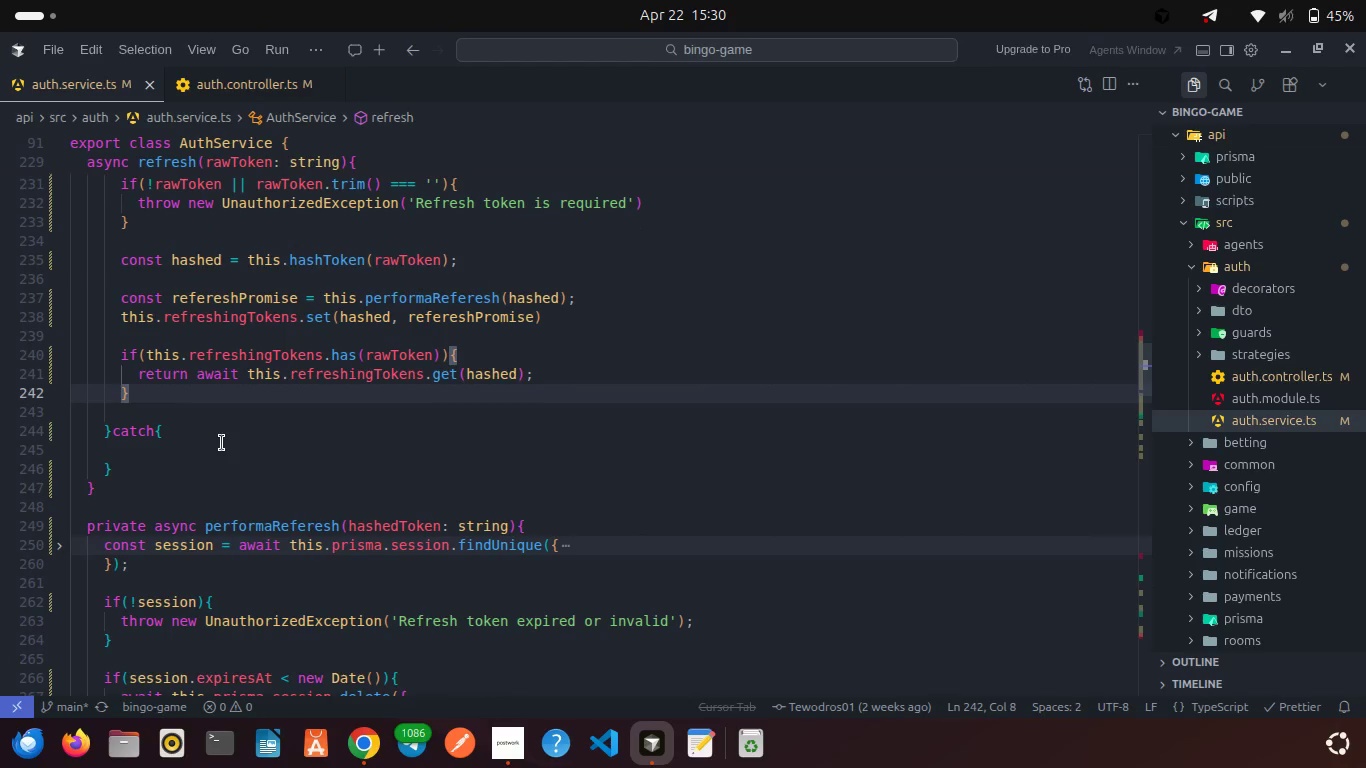 
left_click([305, 460])
 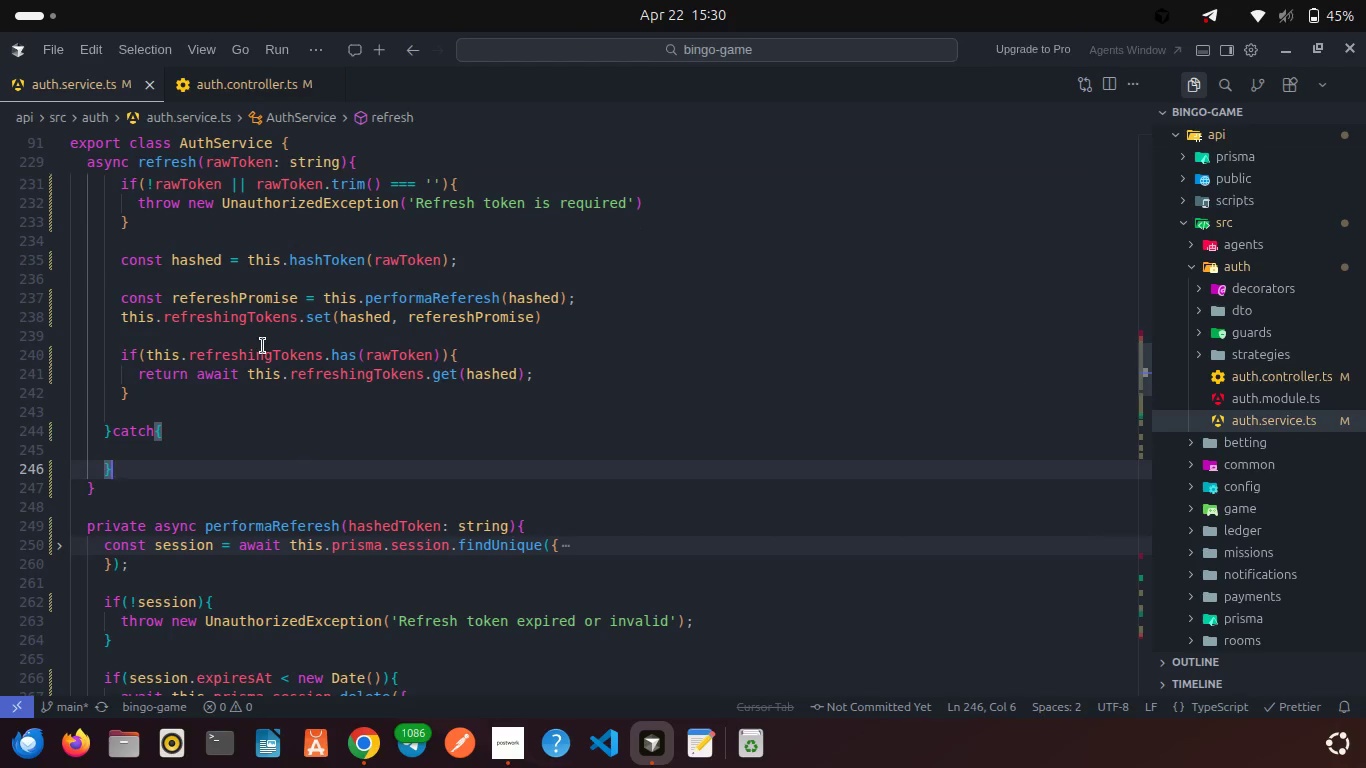 
left_click([263, 346])
 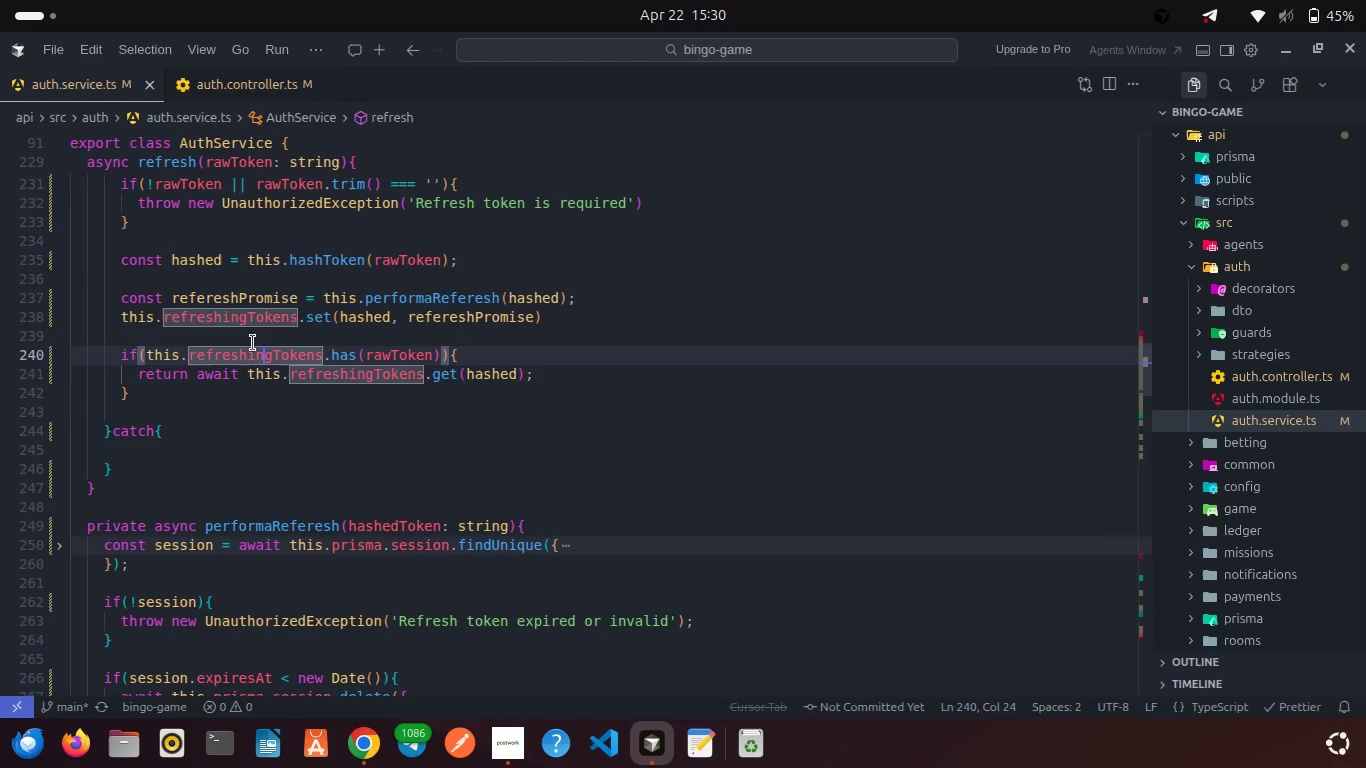 
left_click([253, 343])
 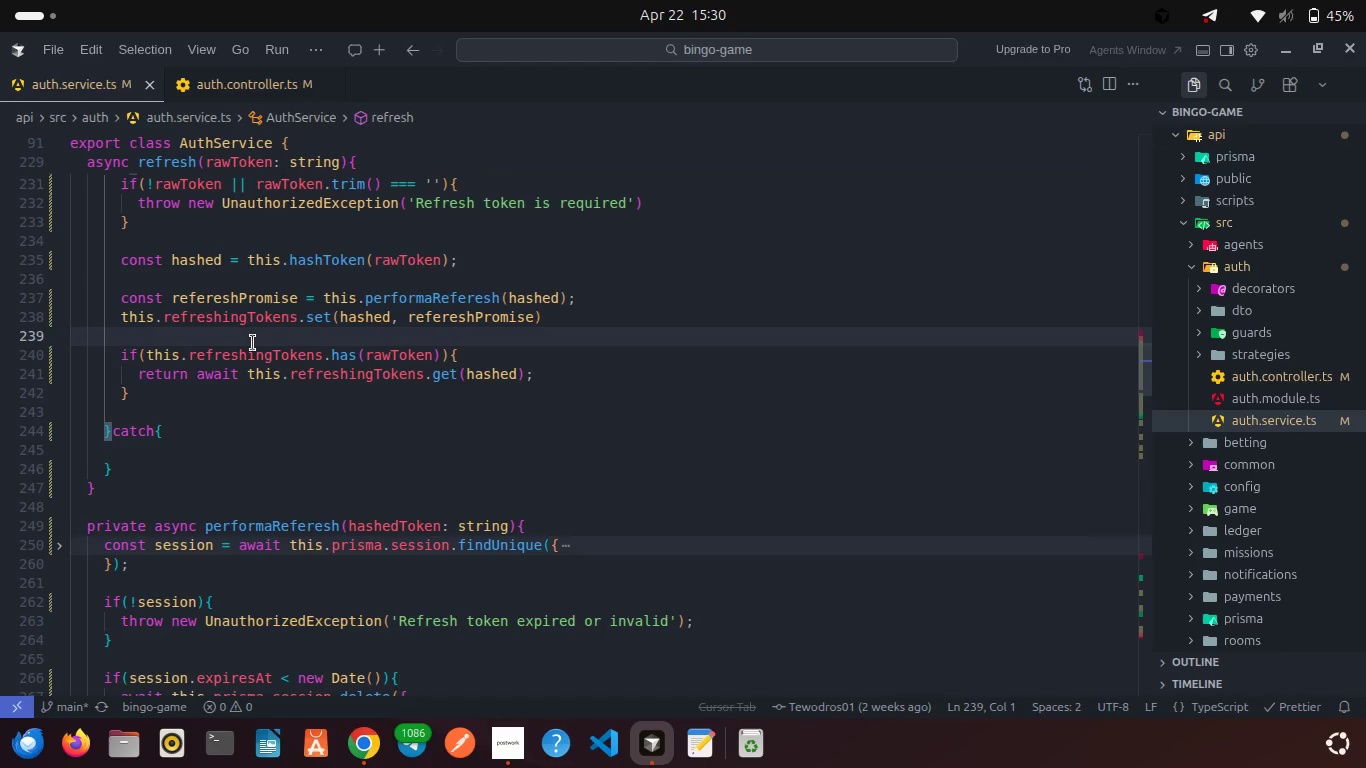 
key(Enter)
 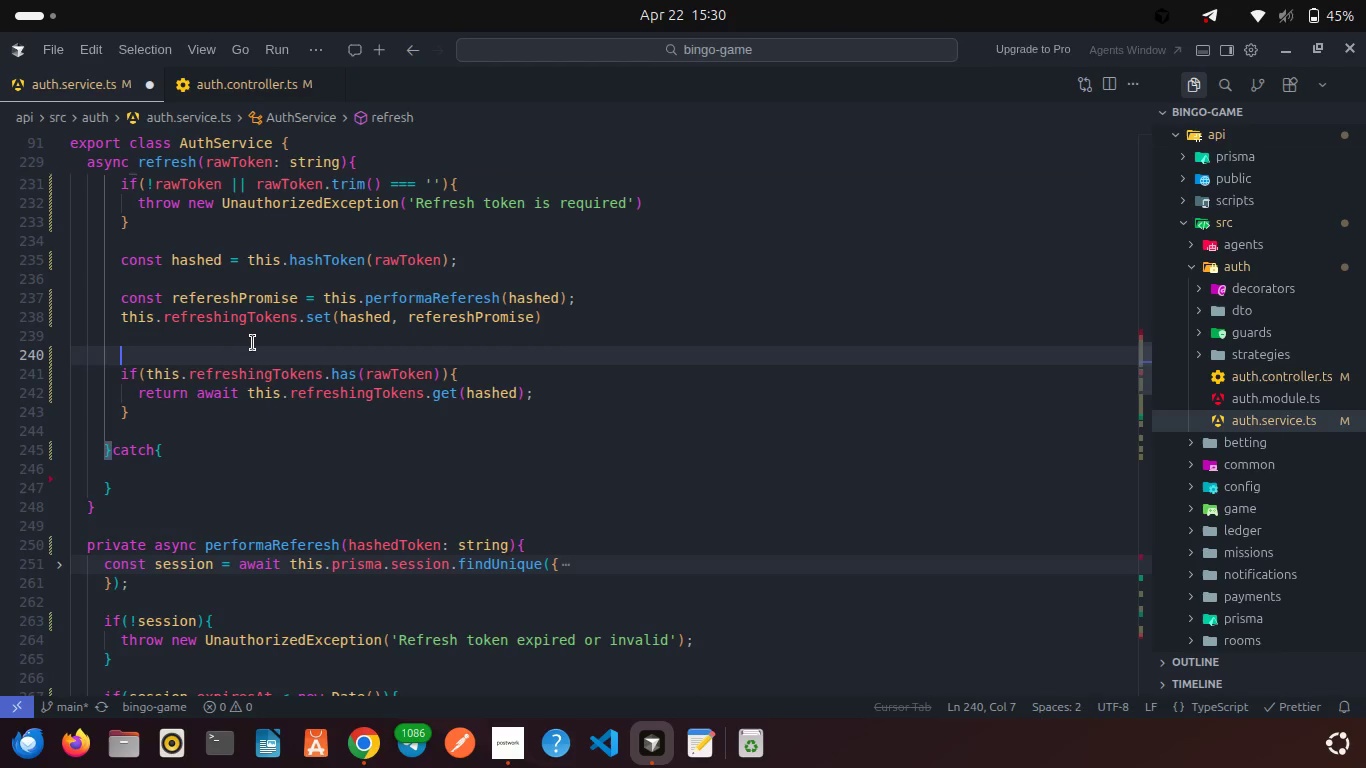 
type(try{)
 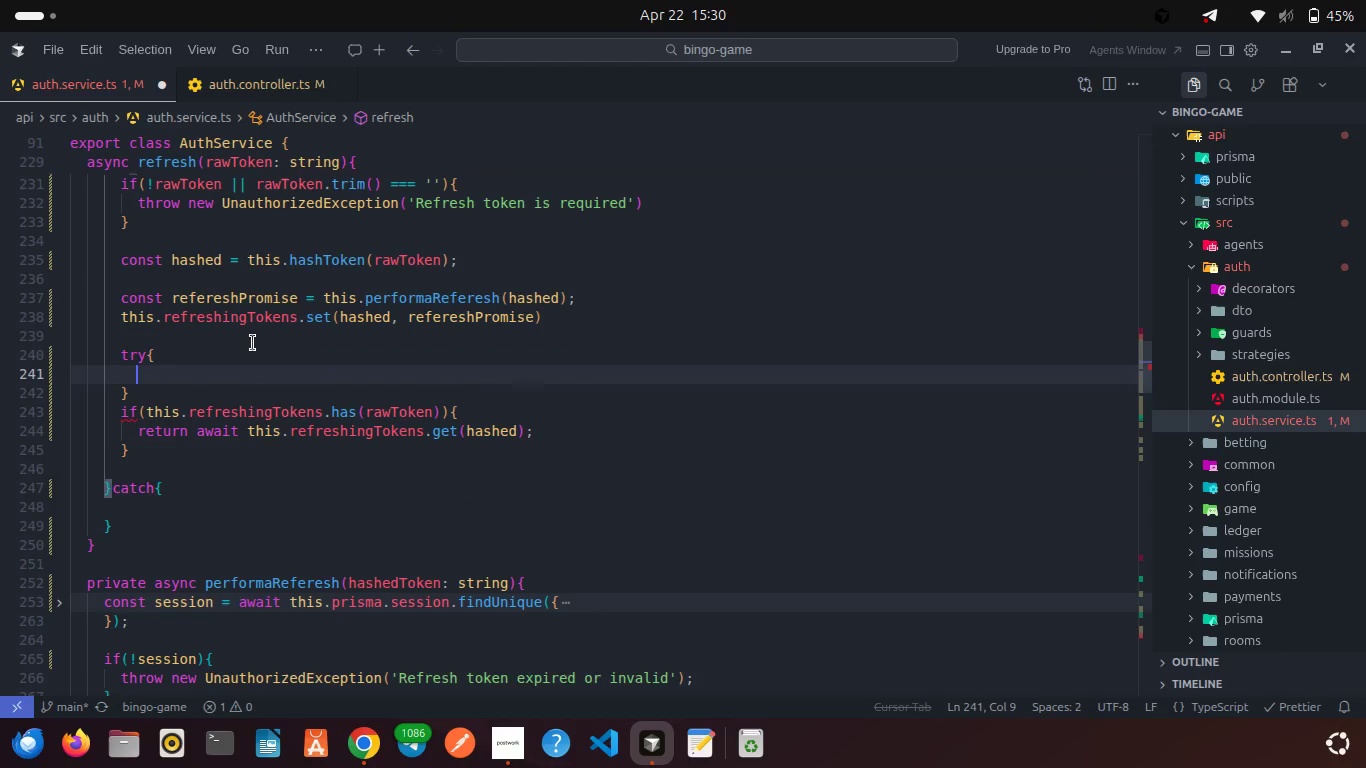 
key(Enter)
 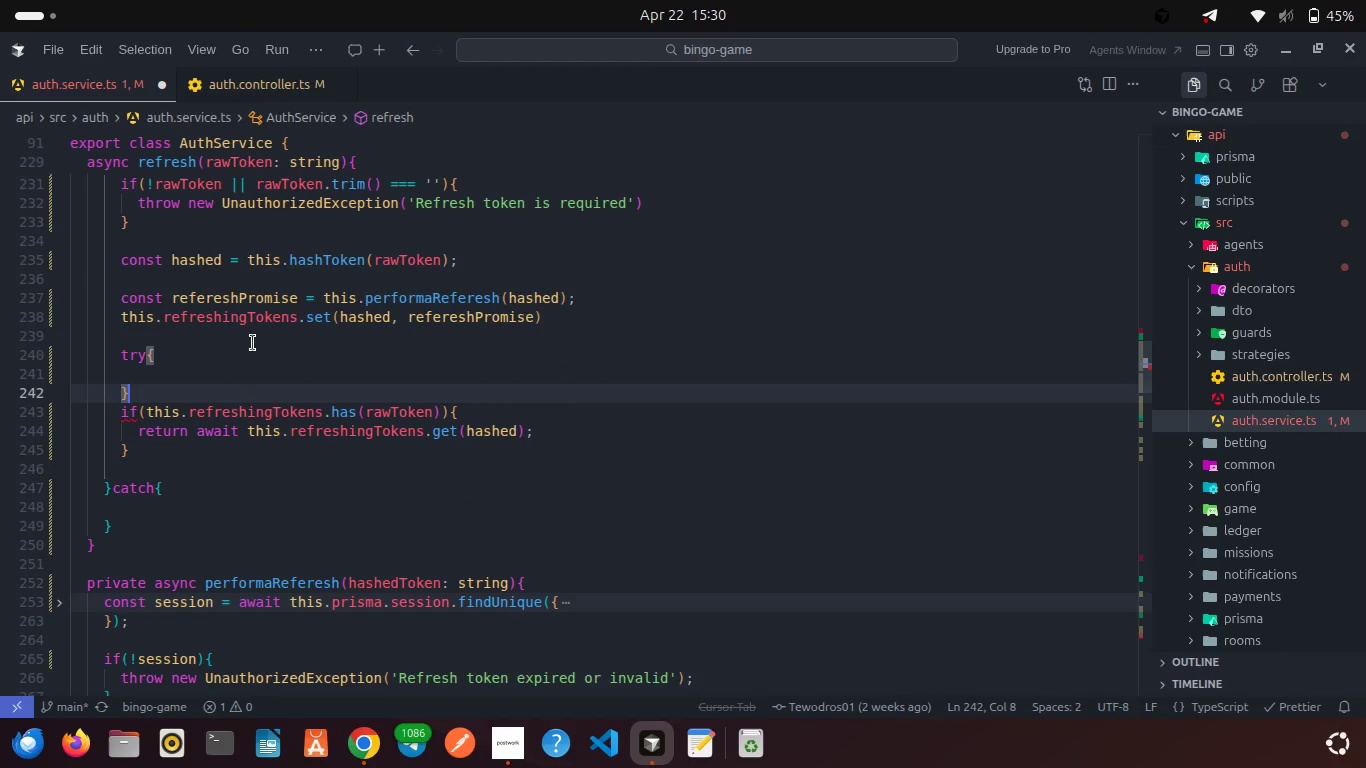 
key(ArrowDown)
 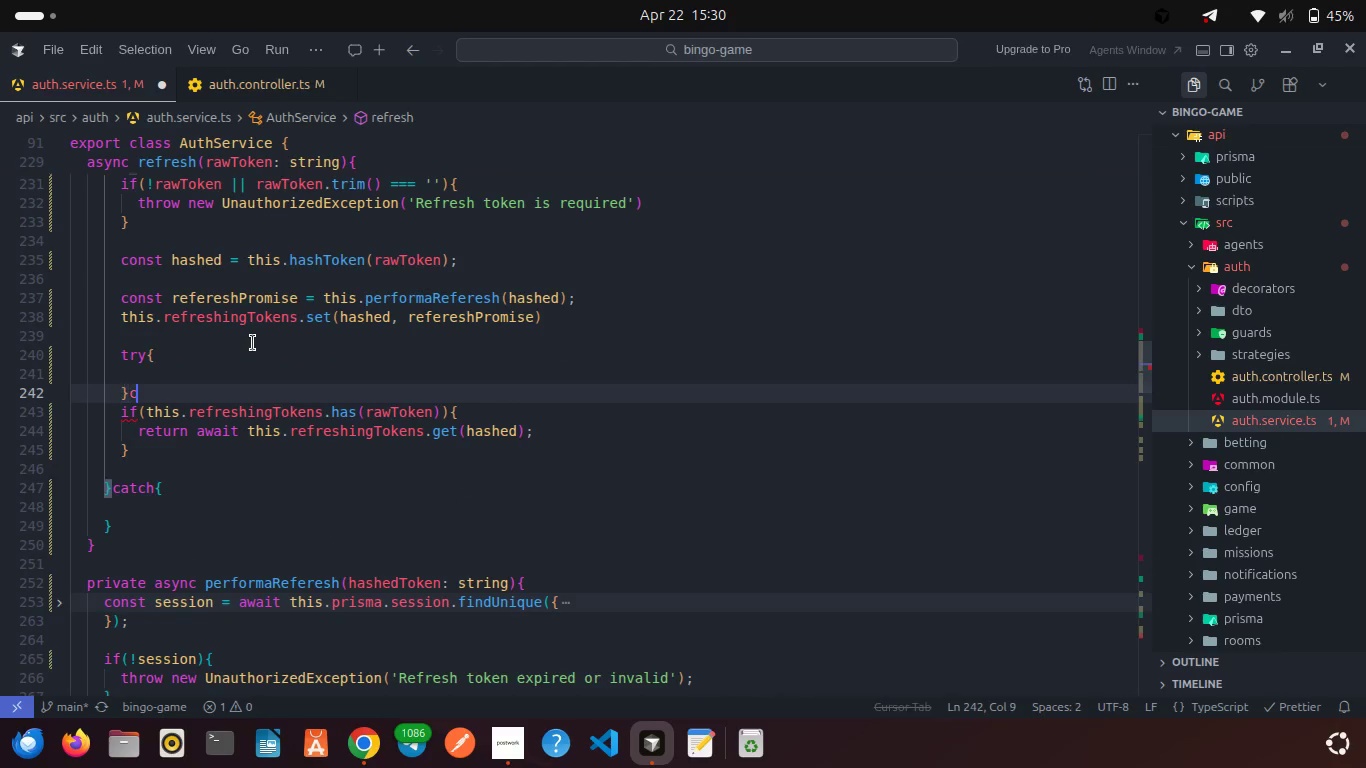 
type(cat)
 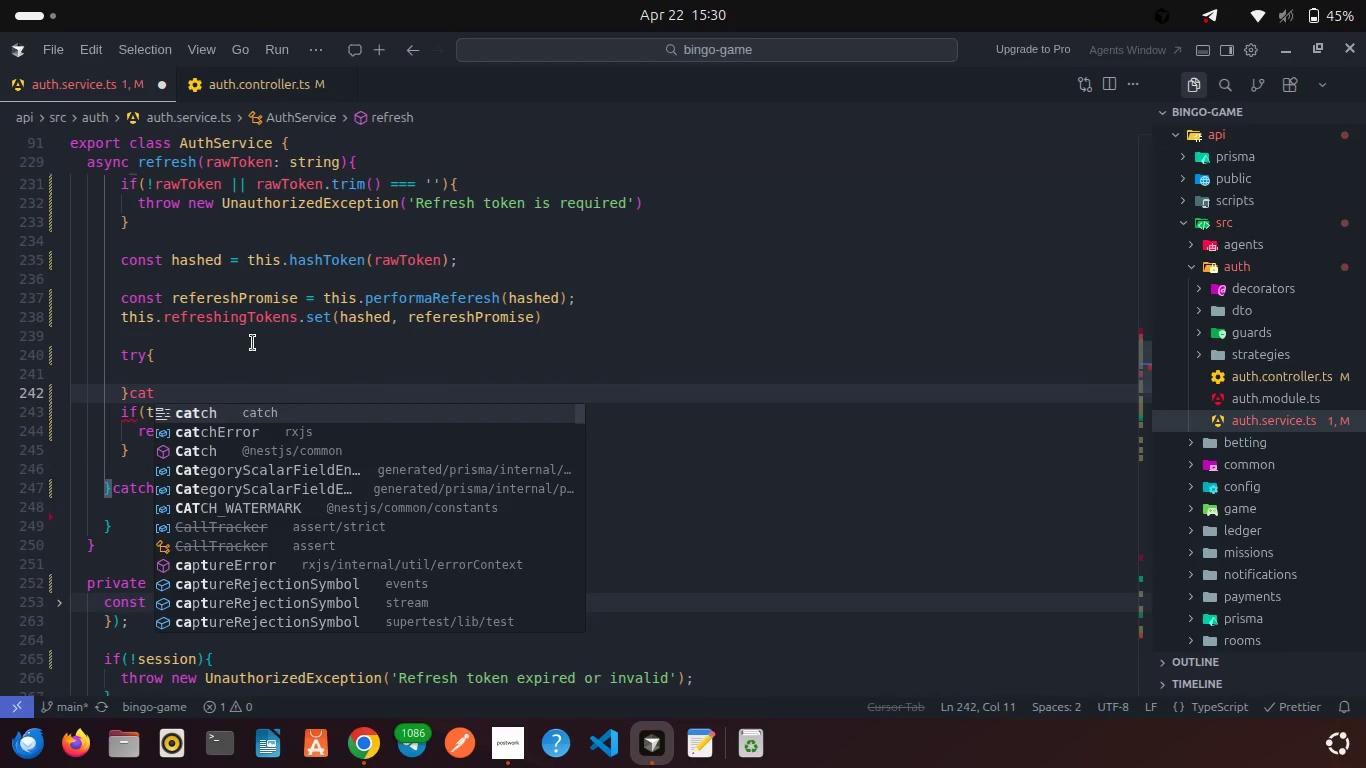 
key(Enter)
 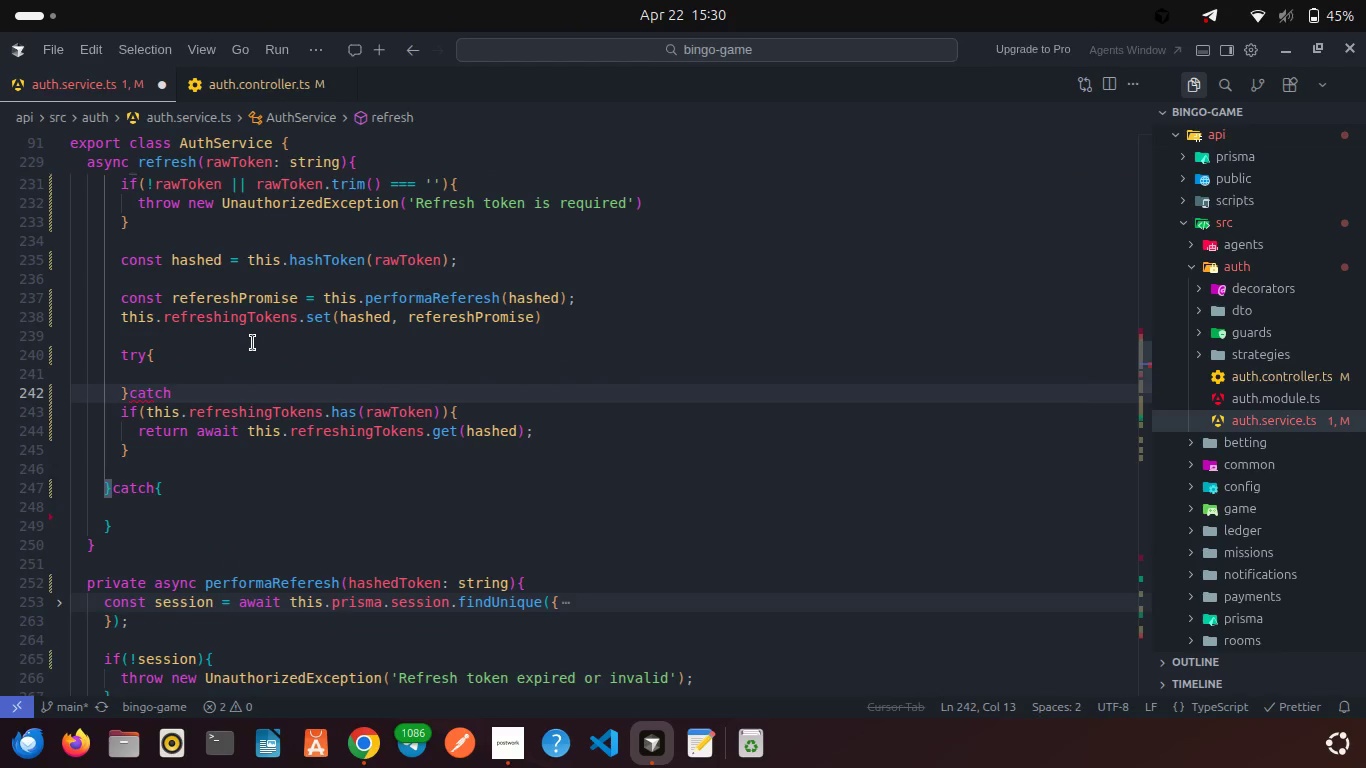 
key(Shift+ShiftRight)
 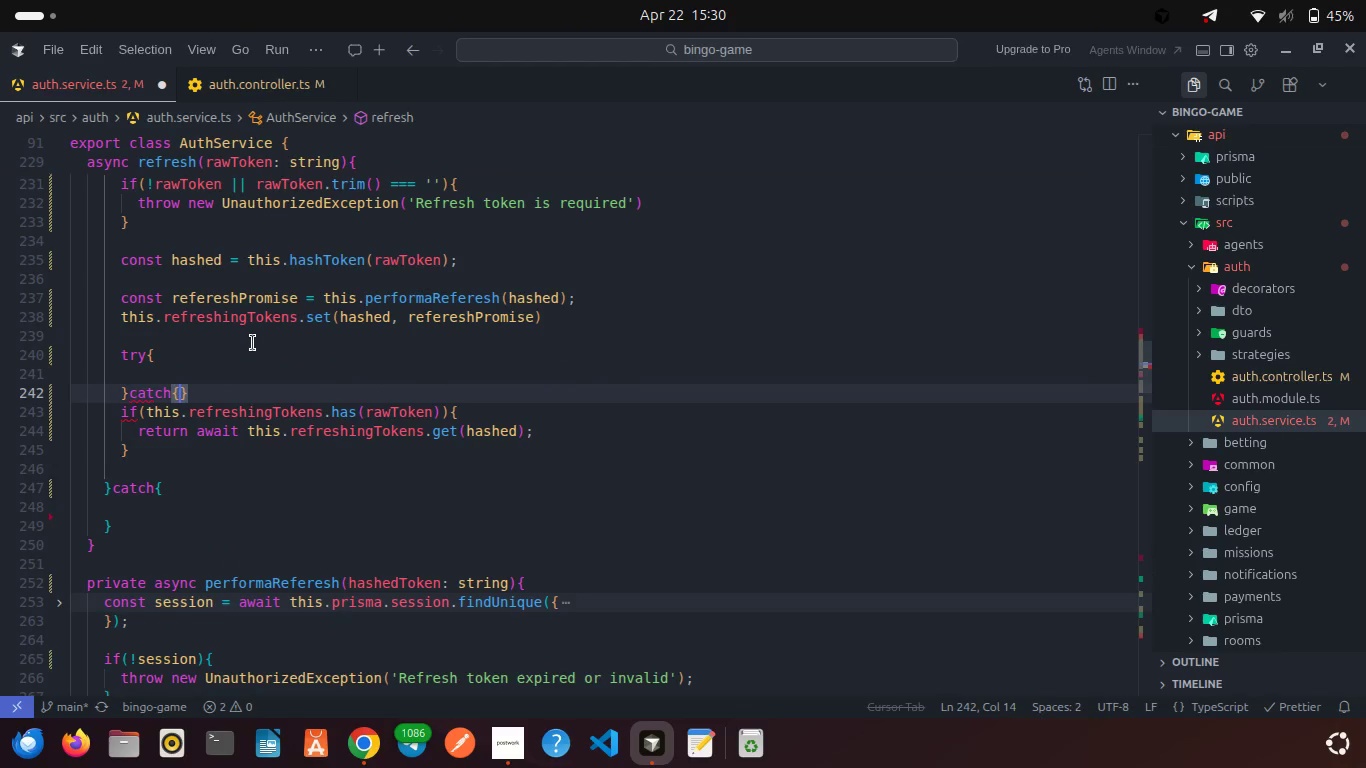 
key(Shift+BracketLeft)
 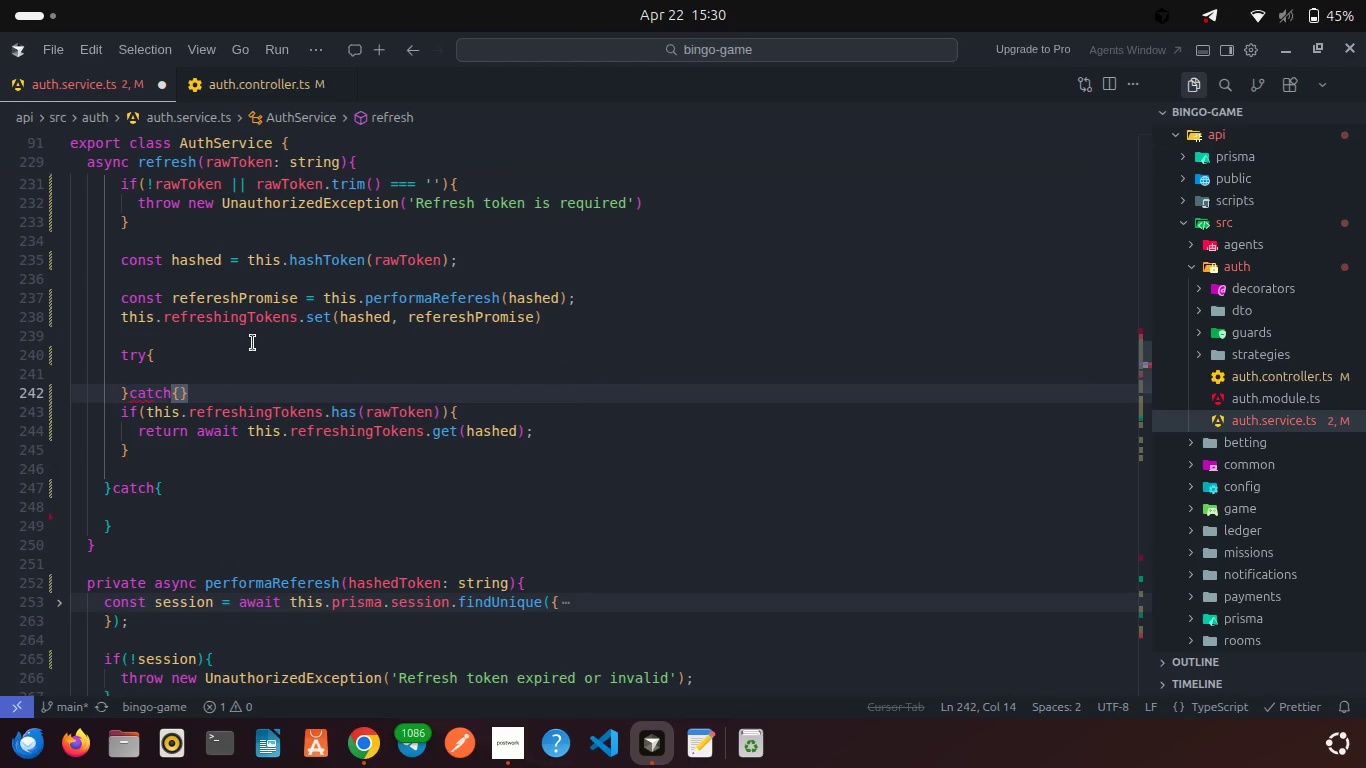 
key(Enter)
 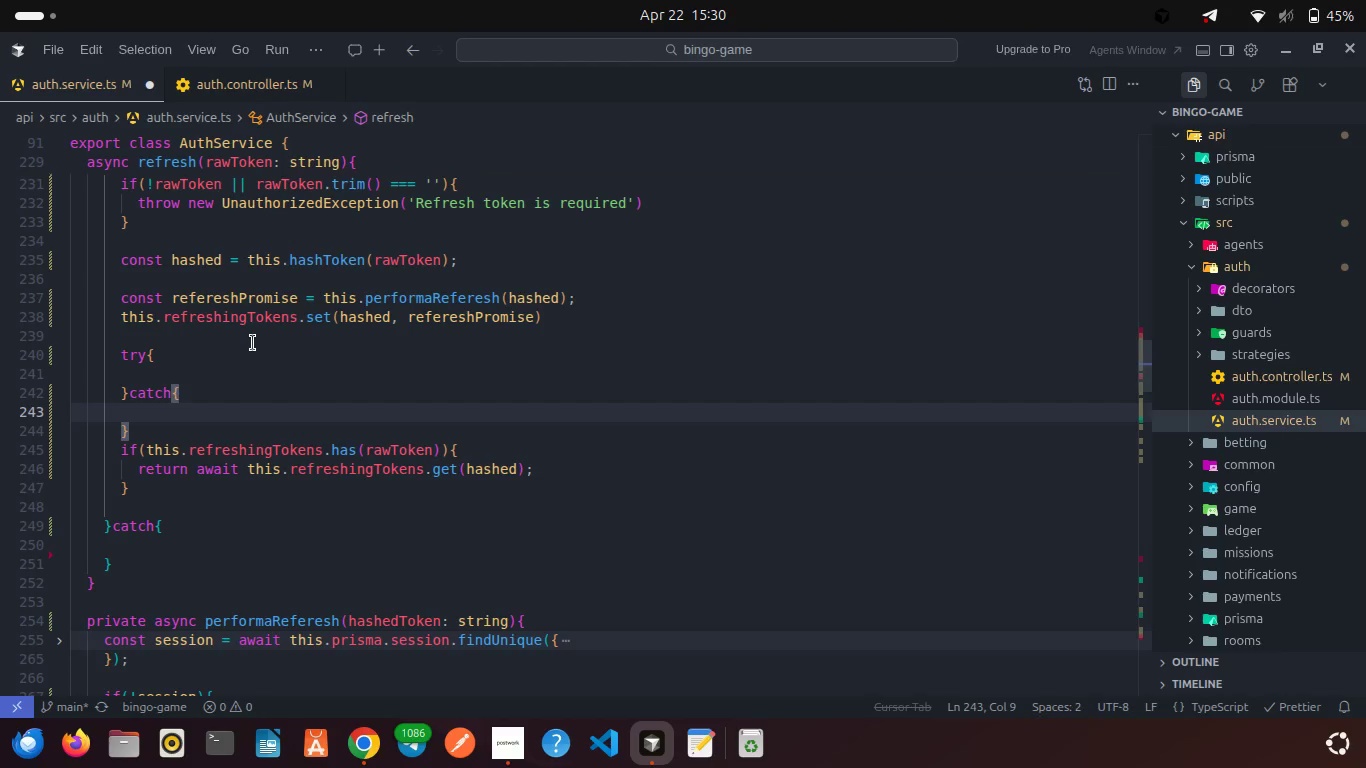 
type(this.ref)
 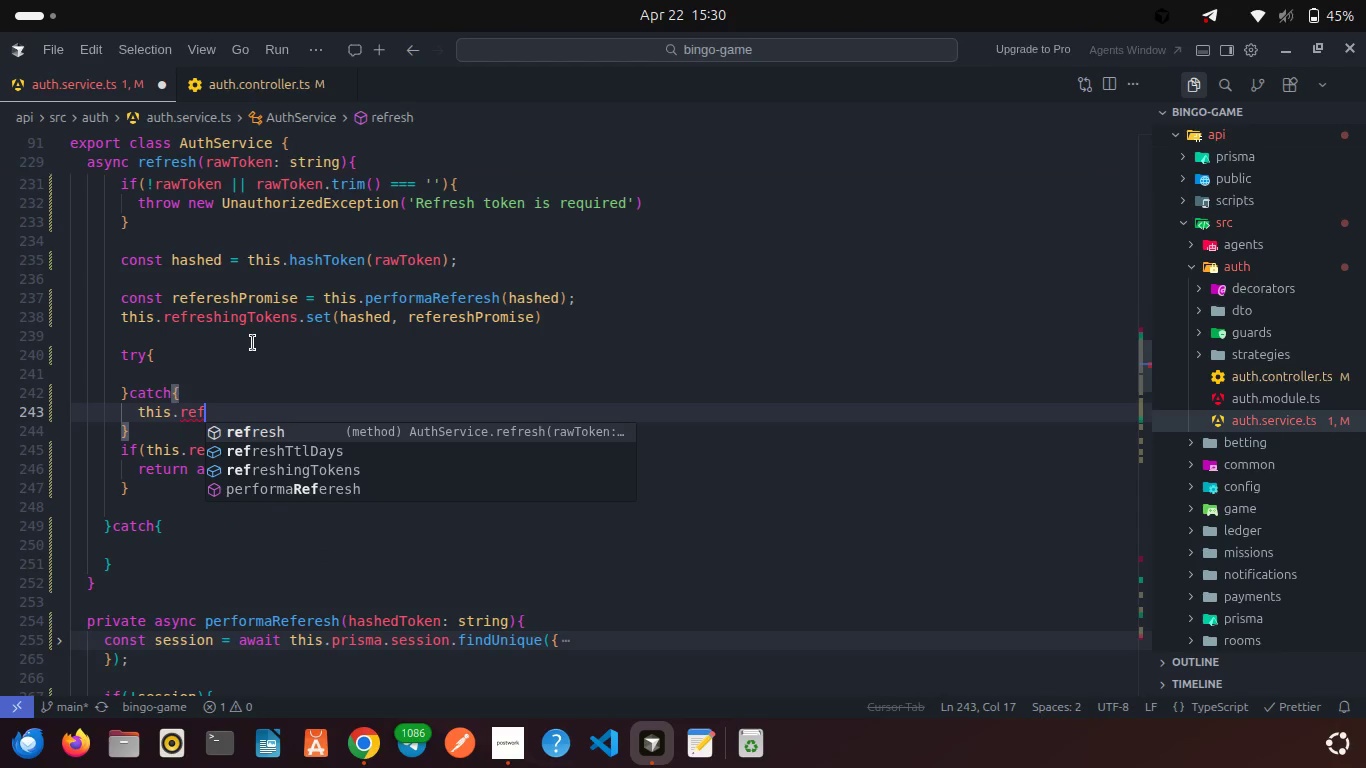 
key(ArrowDown)
 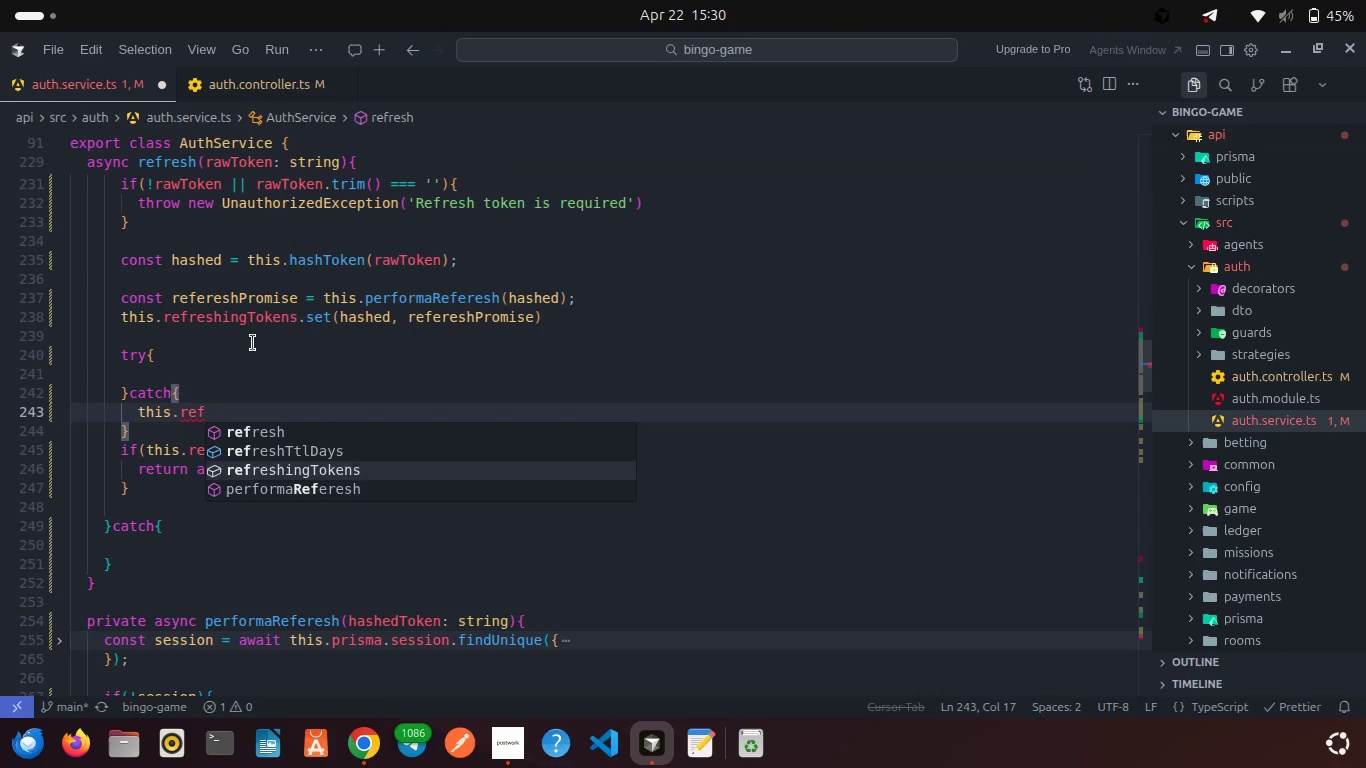 
key(ArrowDown)
 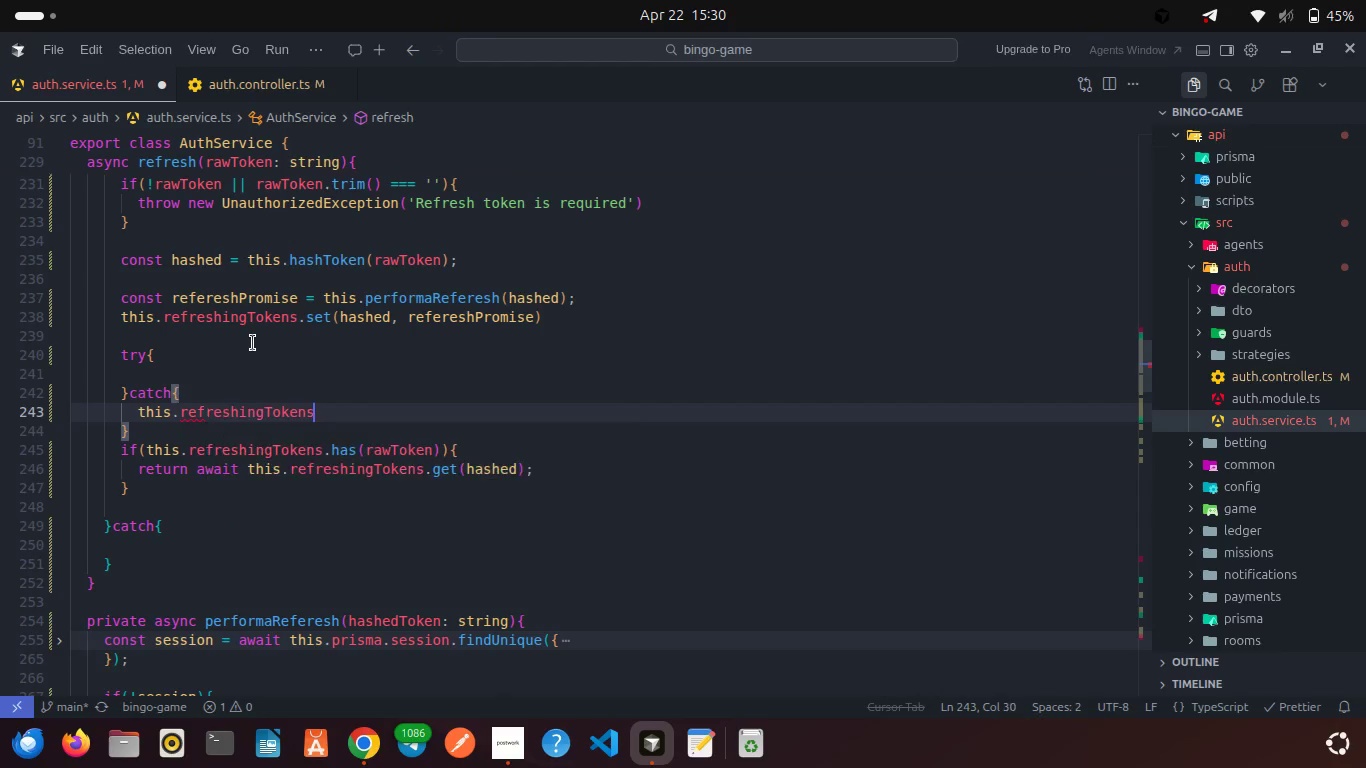 
key(Enter)
 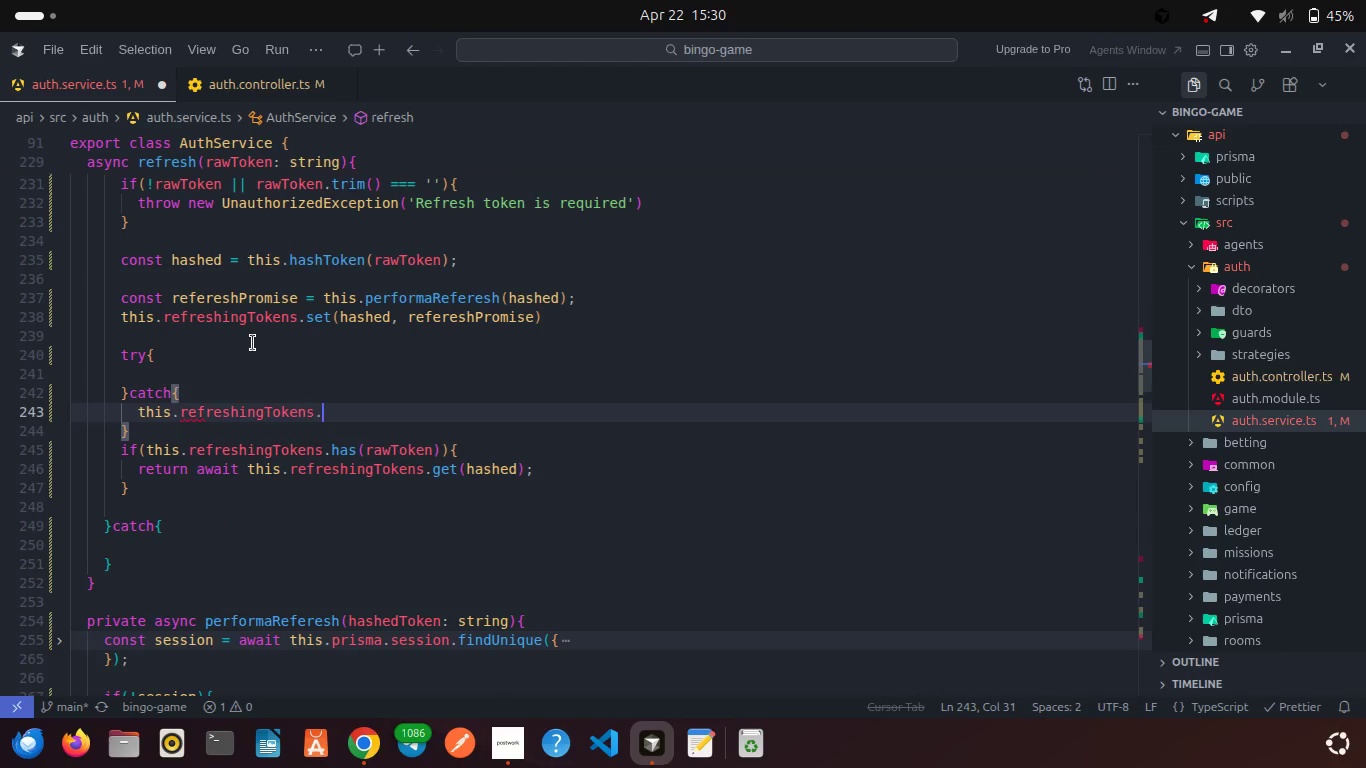 
type(.de)
 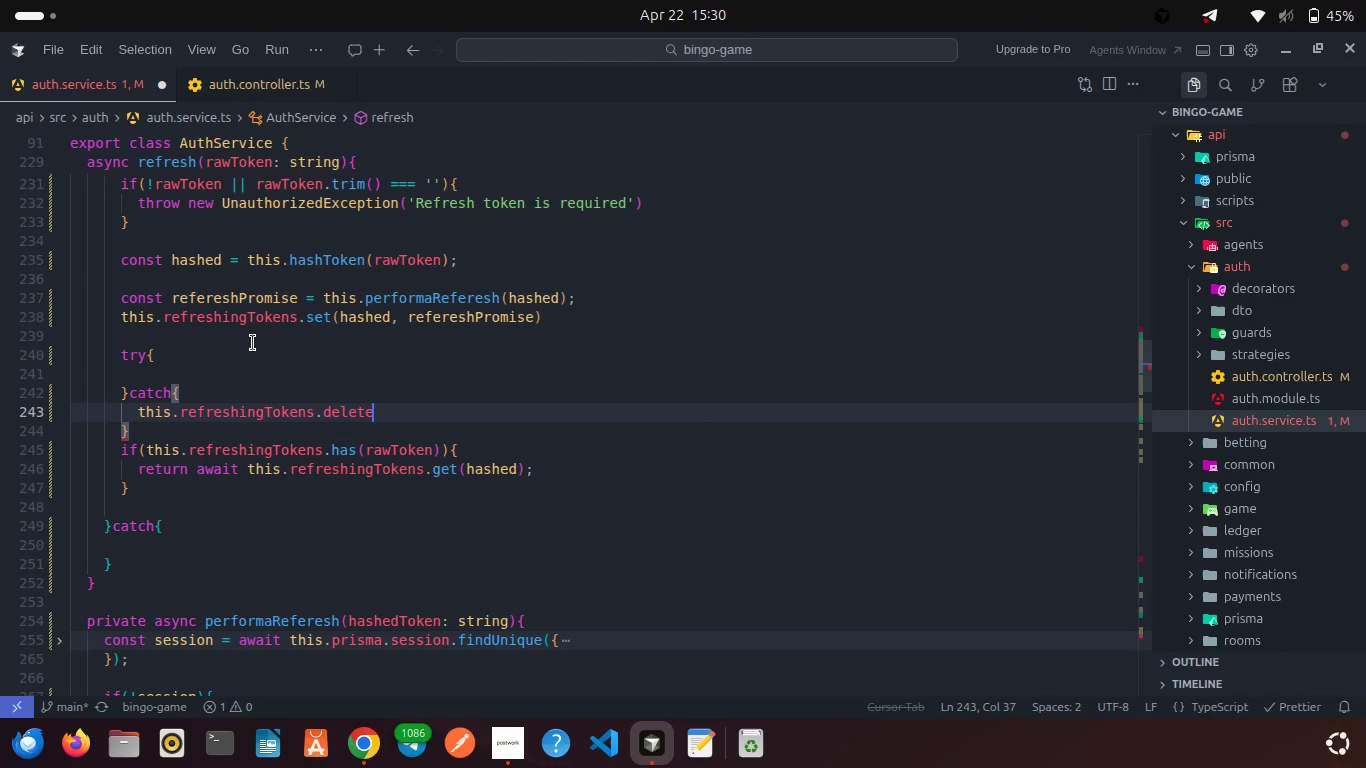 
key(Enter)
 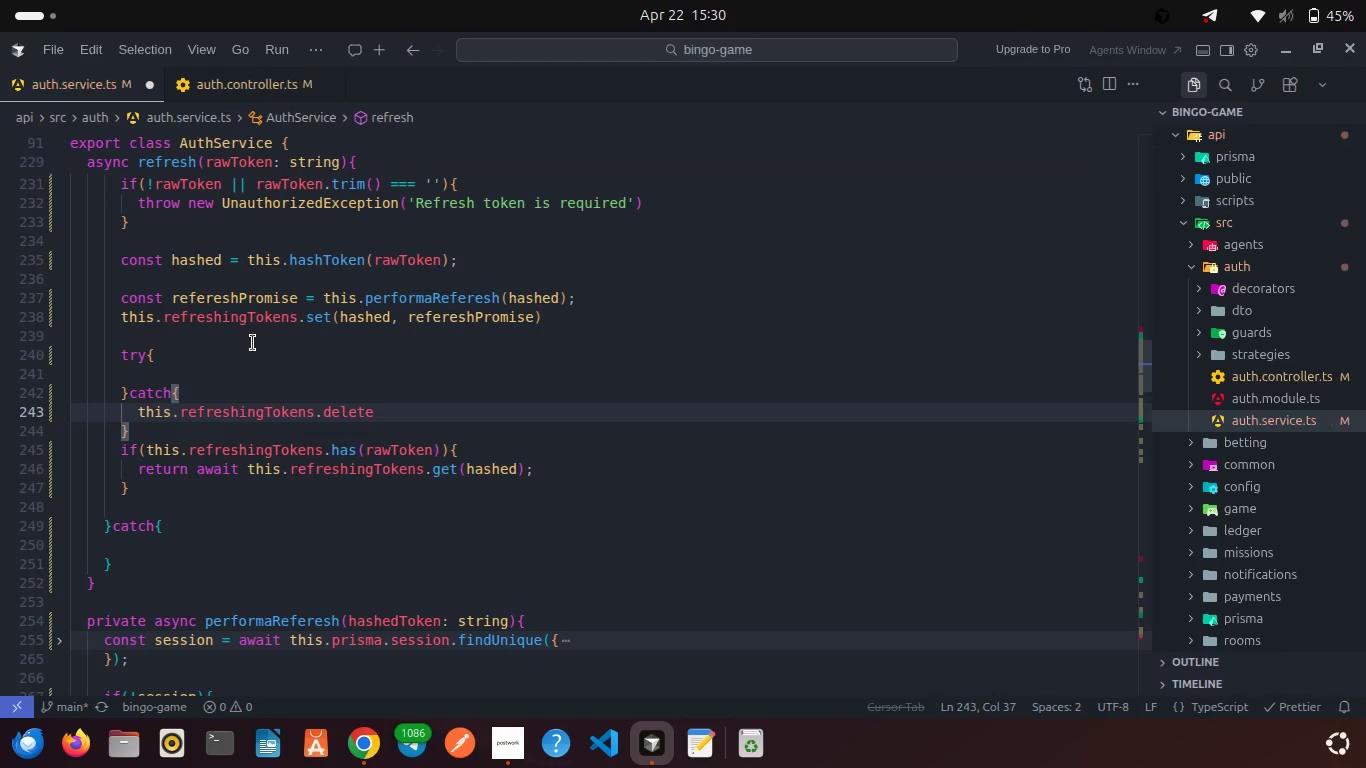 
type((has)
 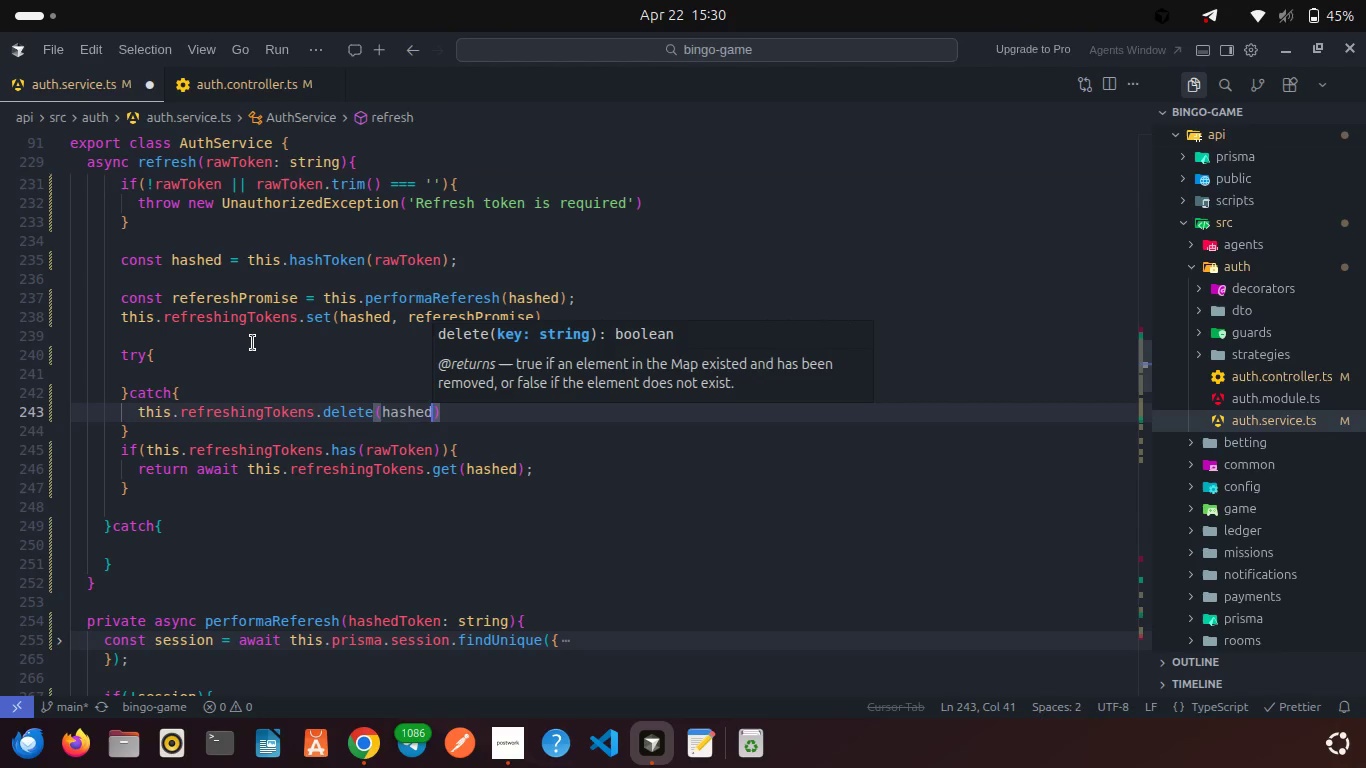 
key(Enter)
 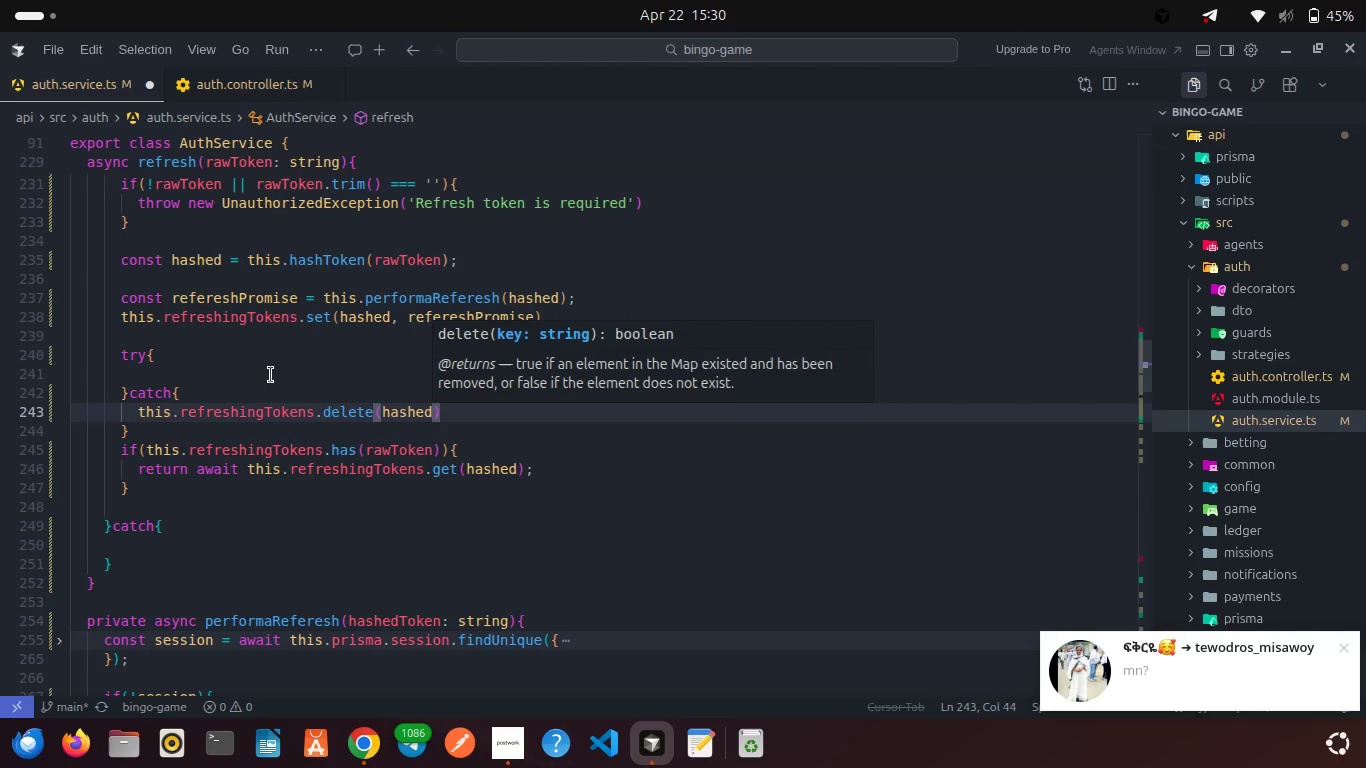 
key(Control+S)
 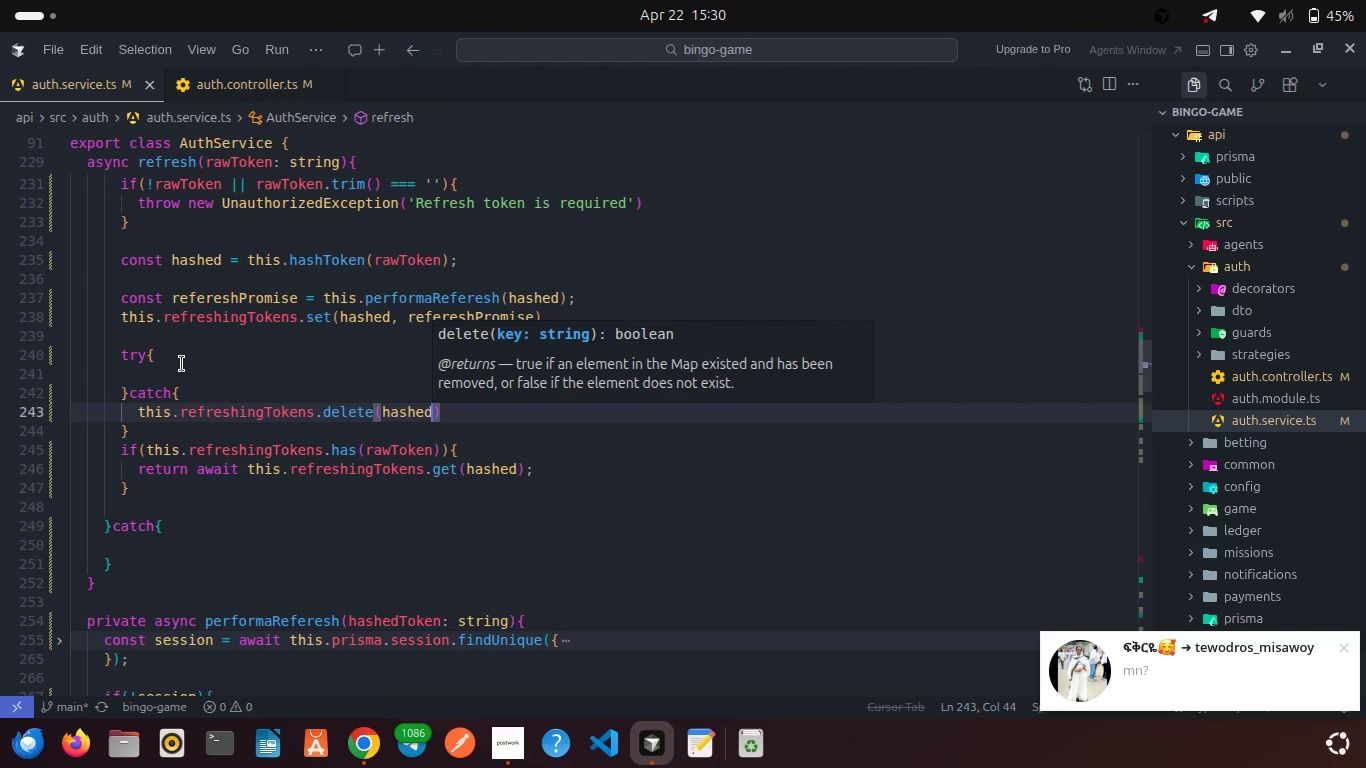 
left_click([182, 364])
 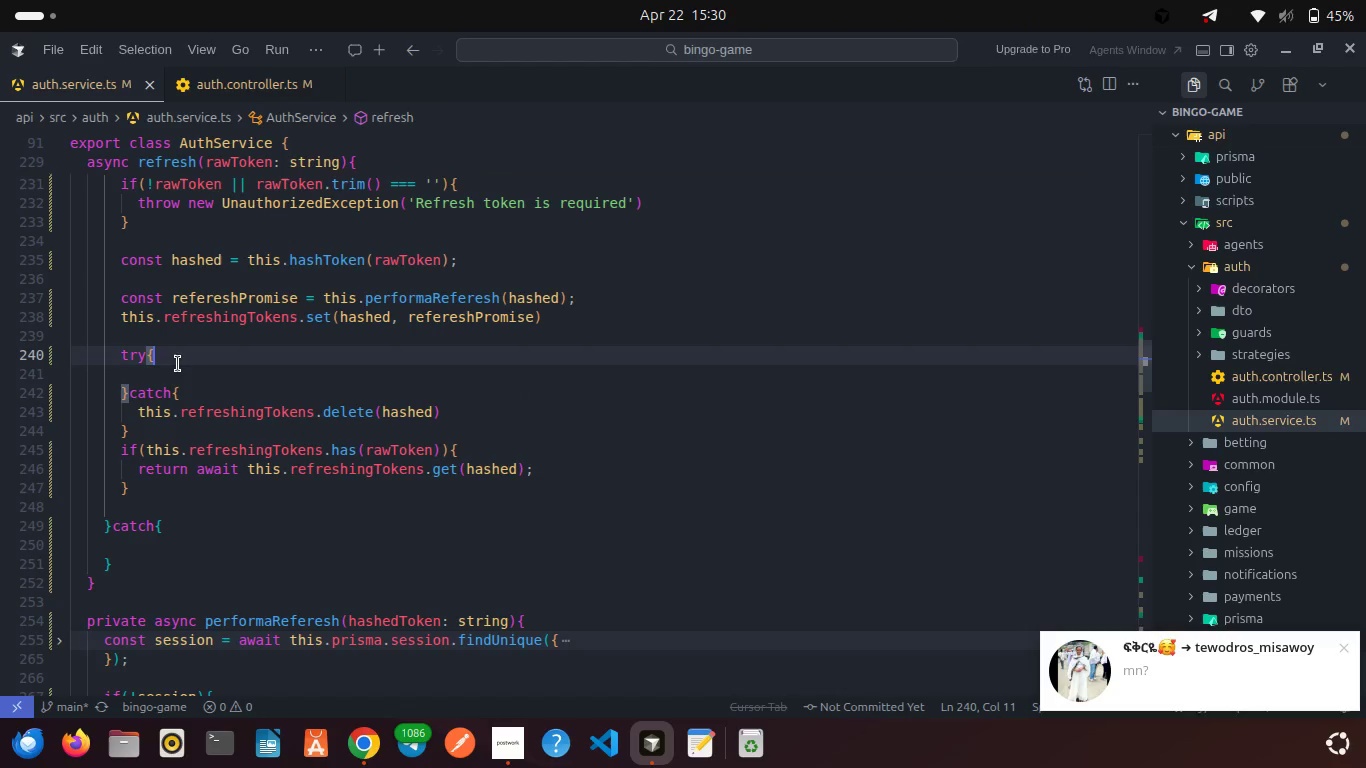 
left_click([178, 364])